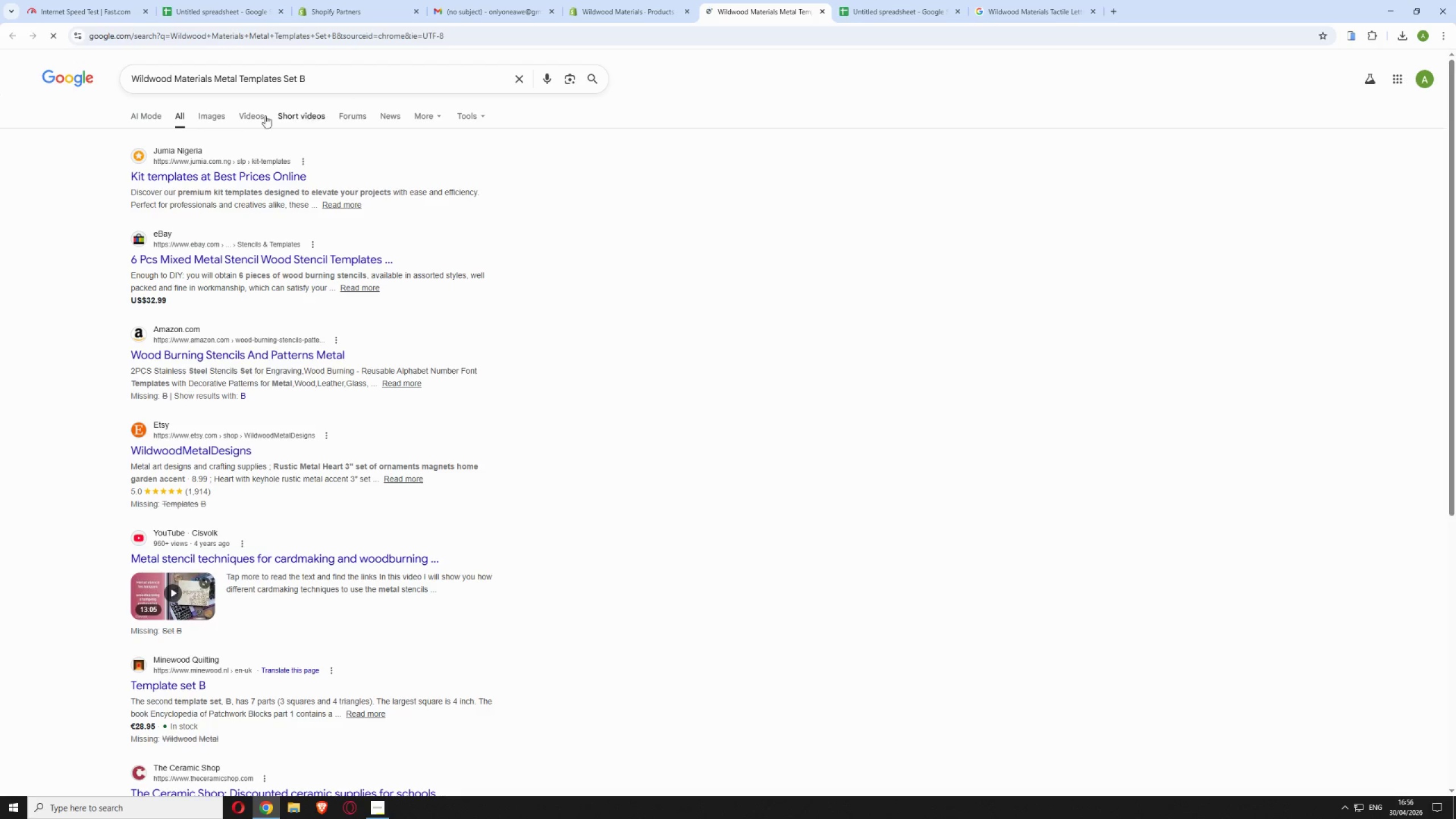 
left_click([219, 115])
 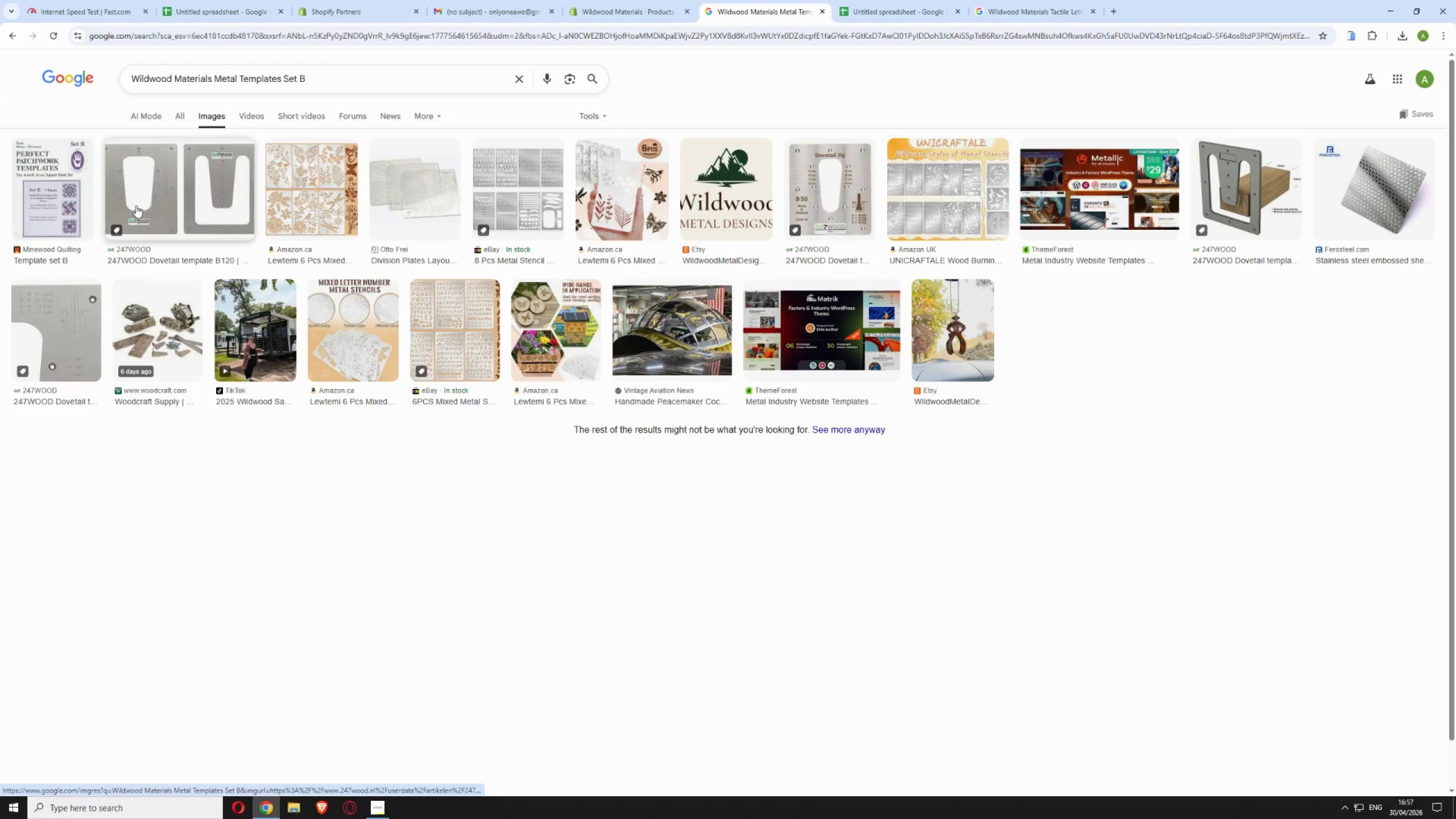 
wait(8.56)
 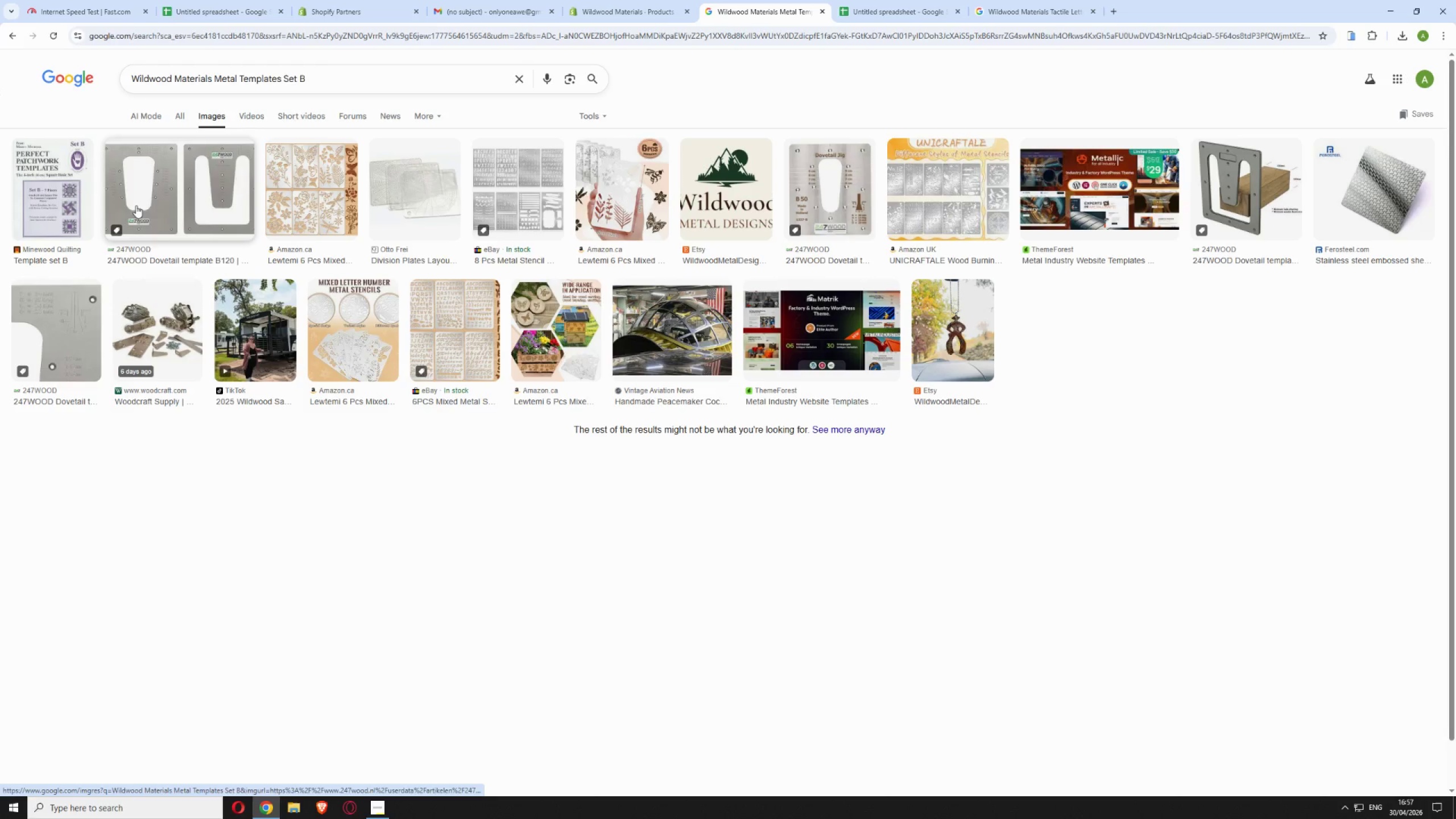 
left_click([297, 175])
 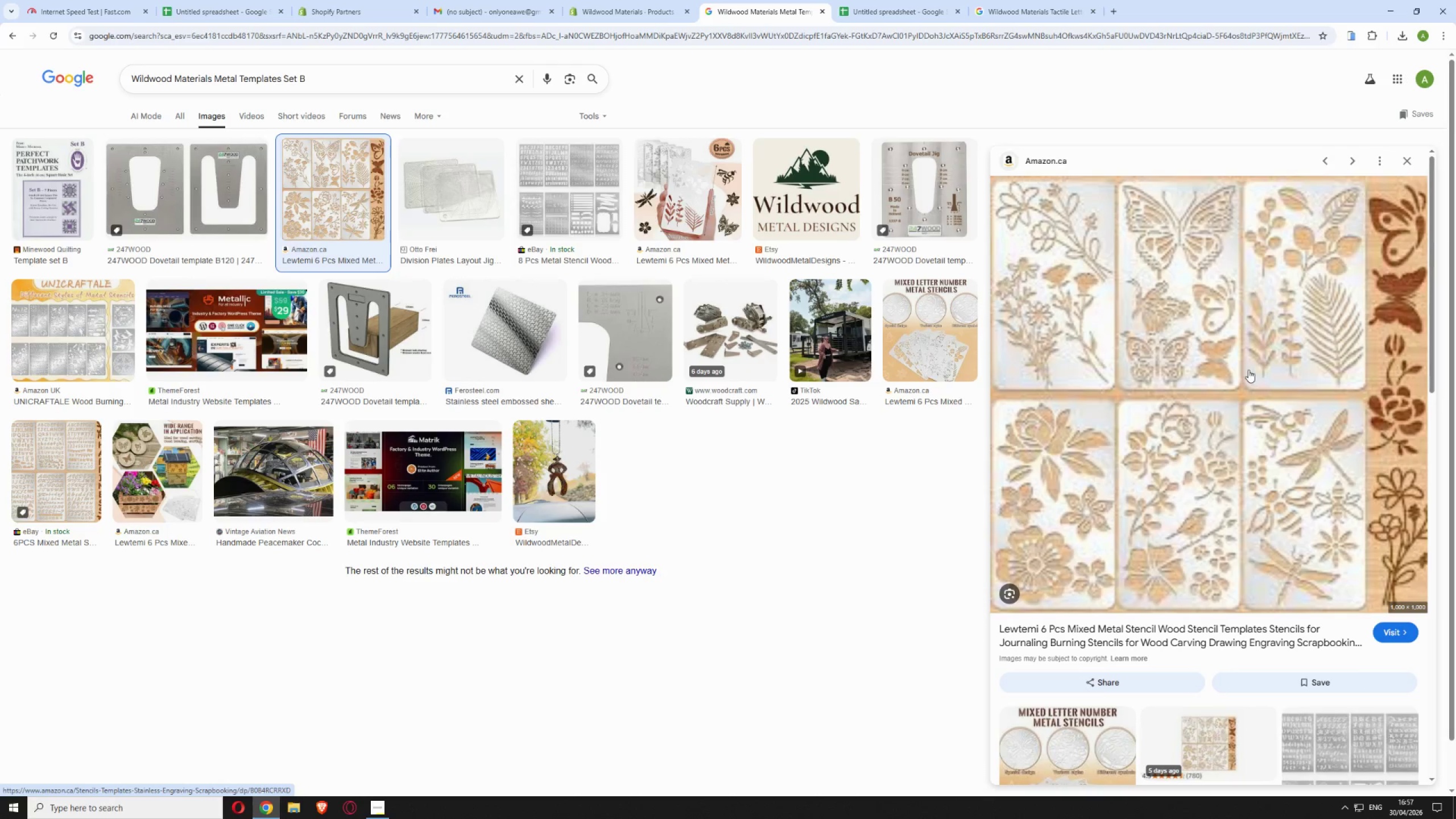 
right_click([1250, 370])
 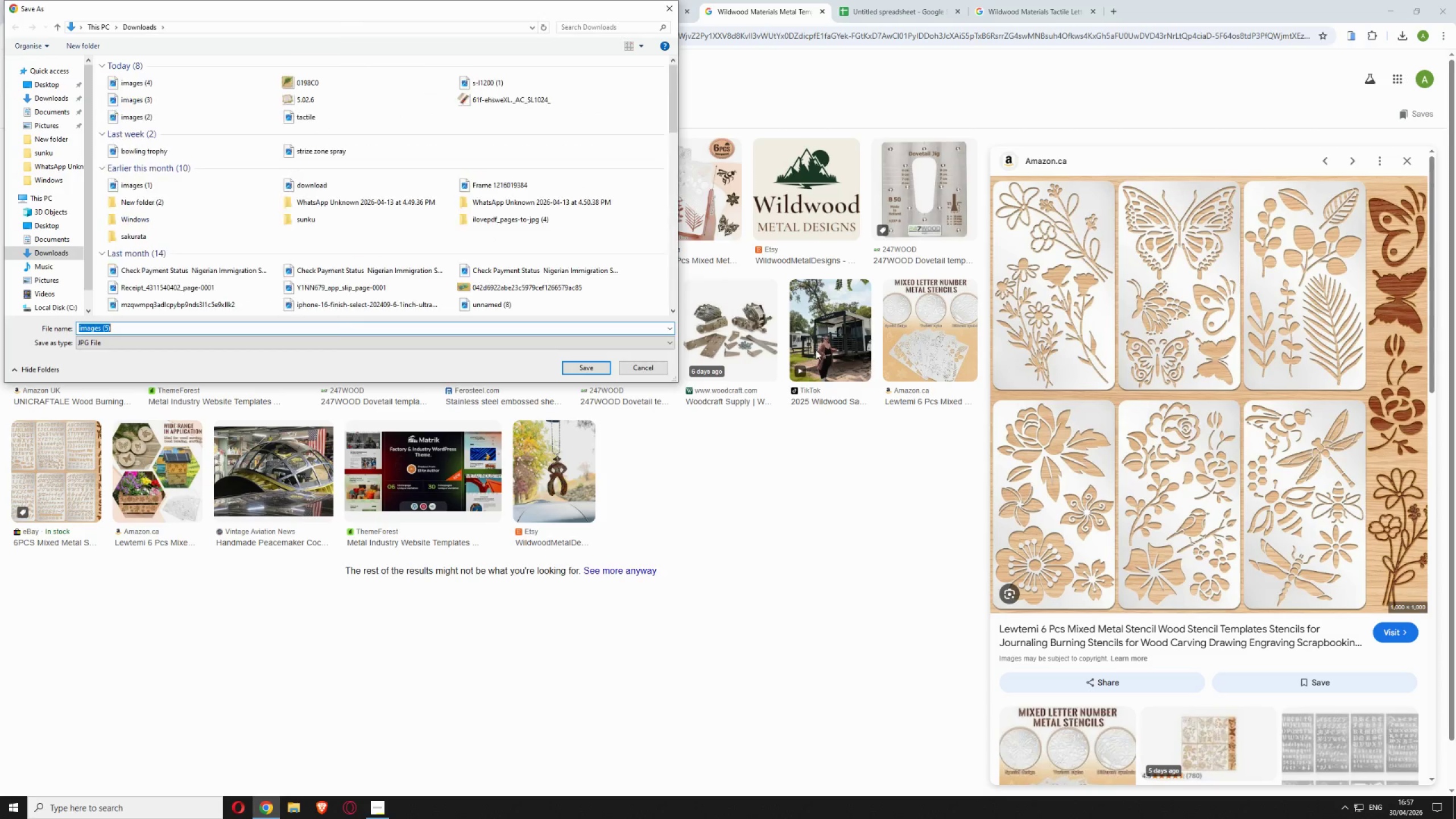 
left_click([568, 370])
 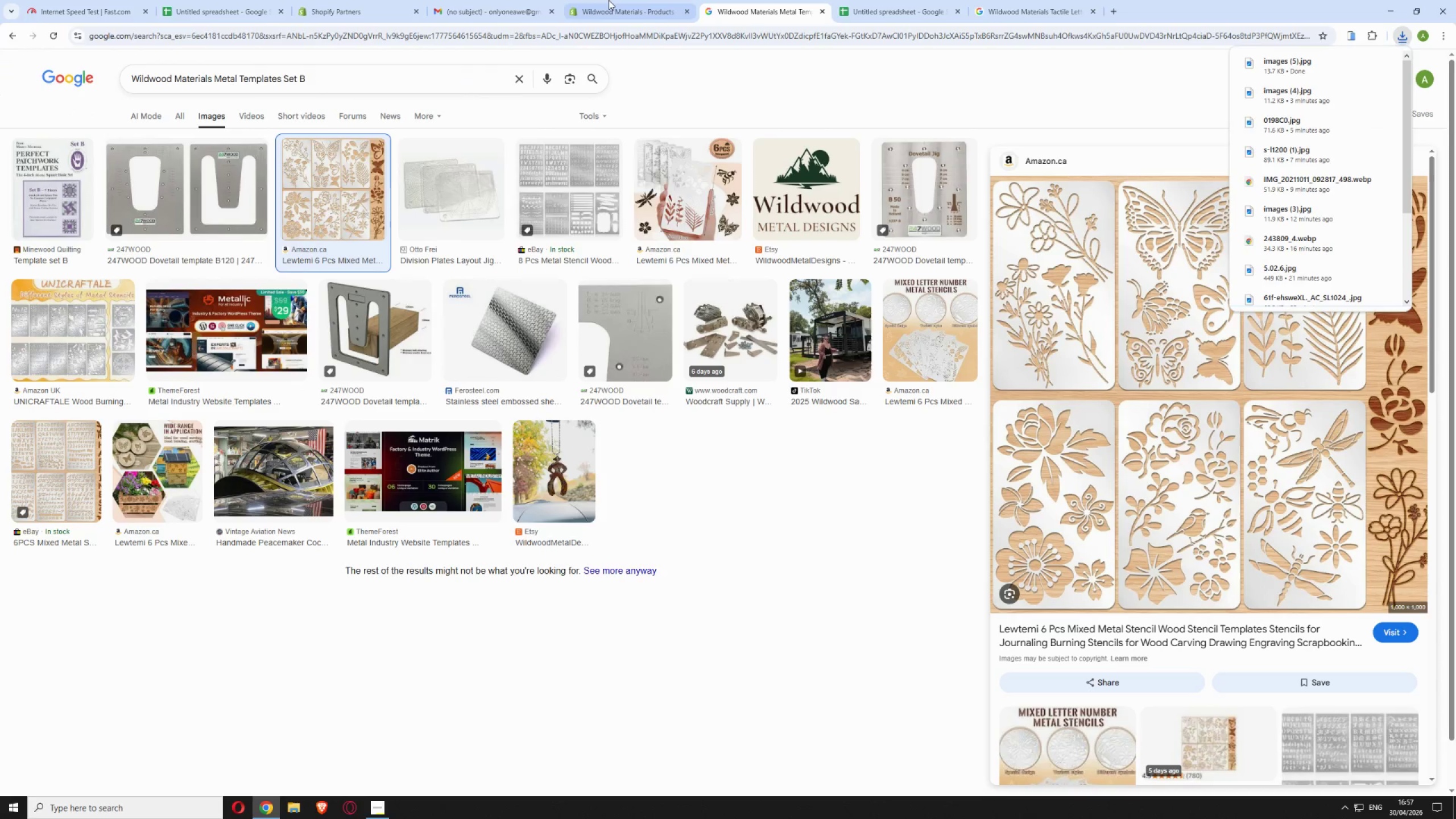 
left_click([609, 0])
 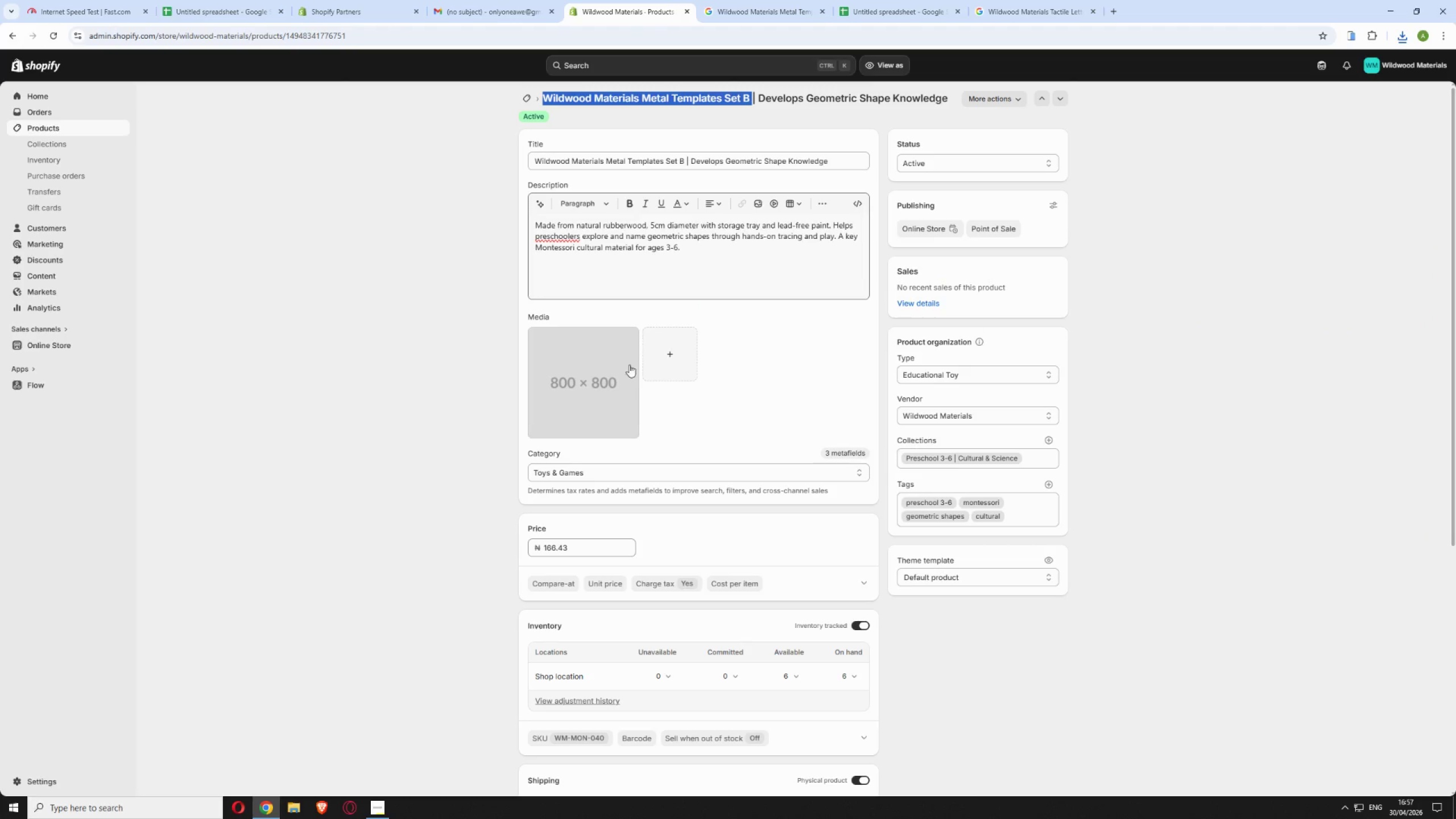 
left_click([675, 340])
 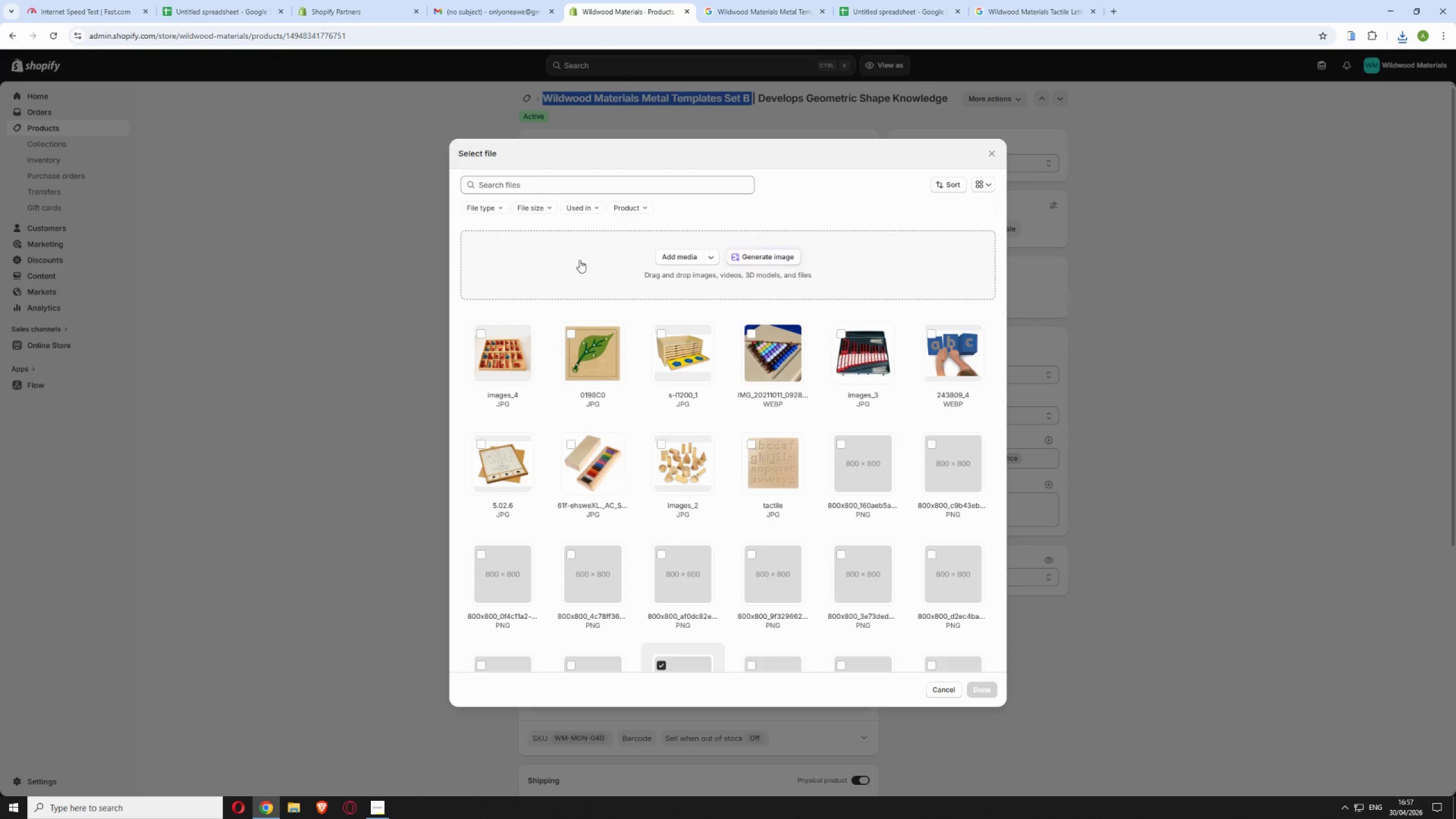 
left_click([678, 257])
 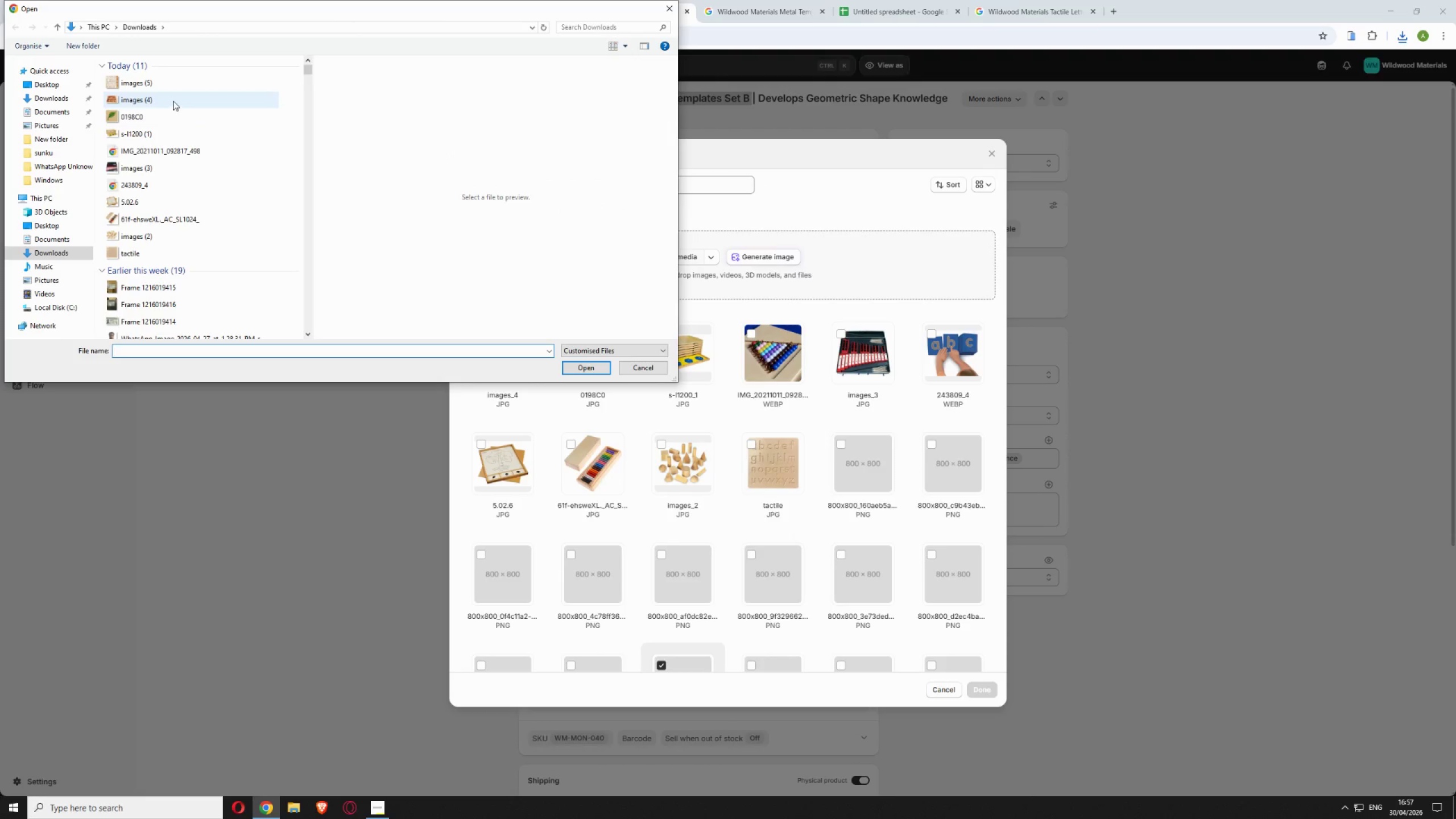 
left_click([172, 88])
 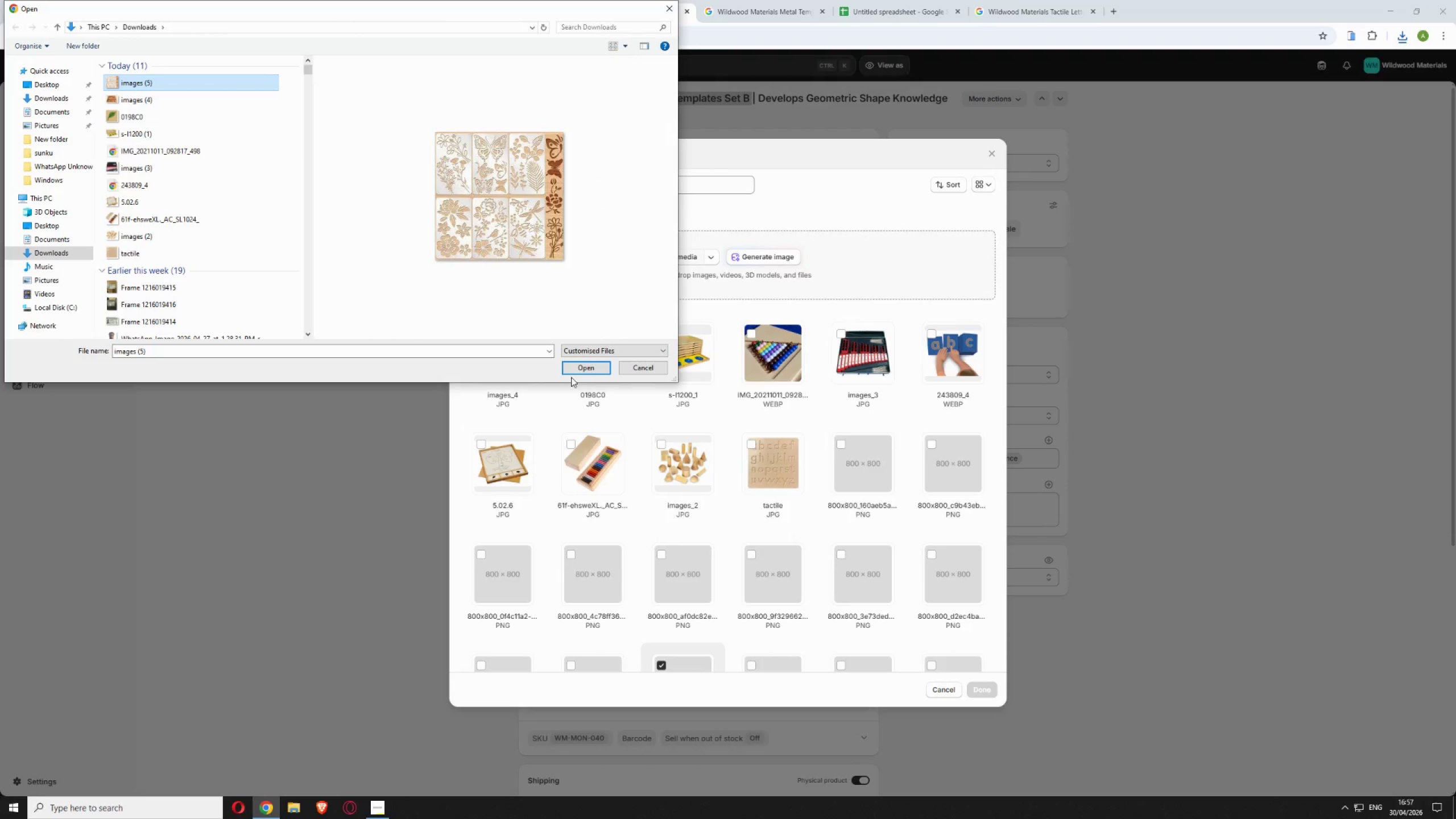 
left_click([588, 370])
 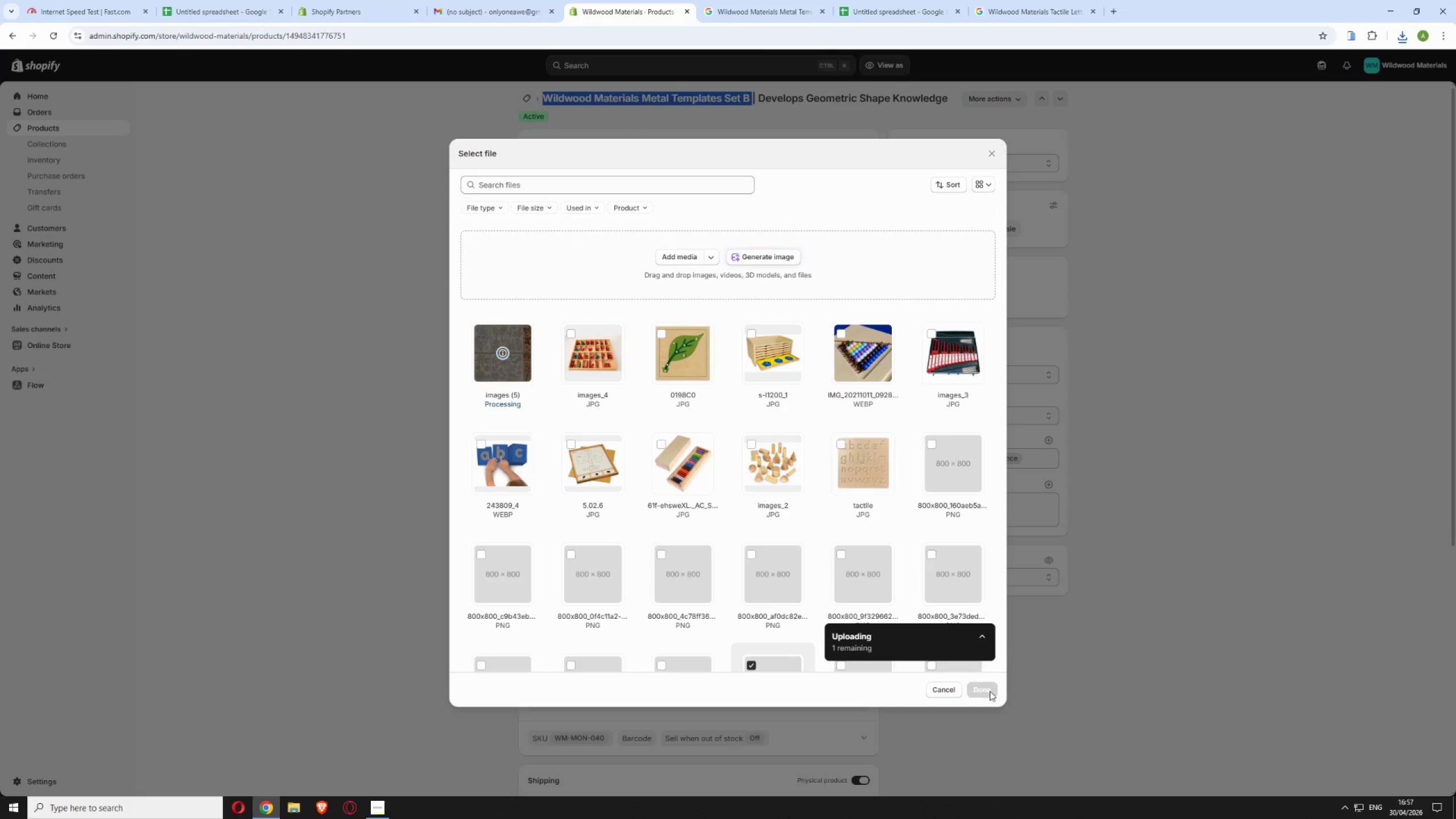 
left_click([980, 692])
 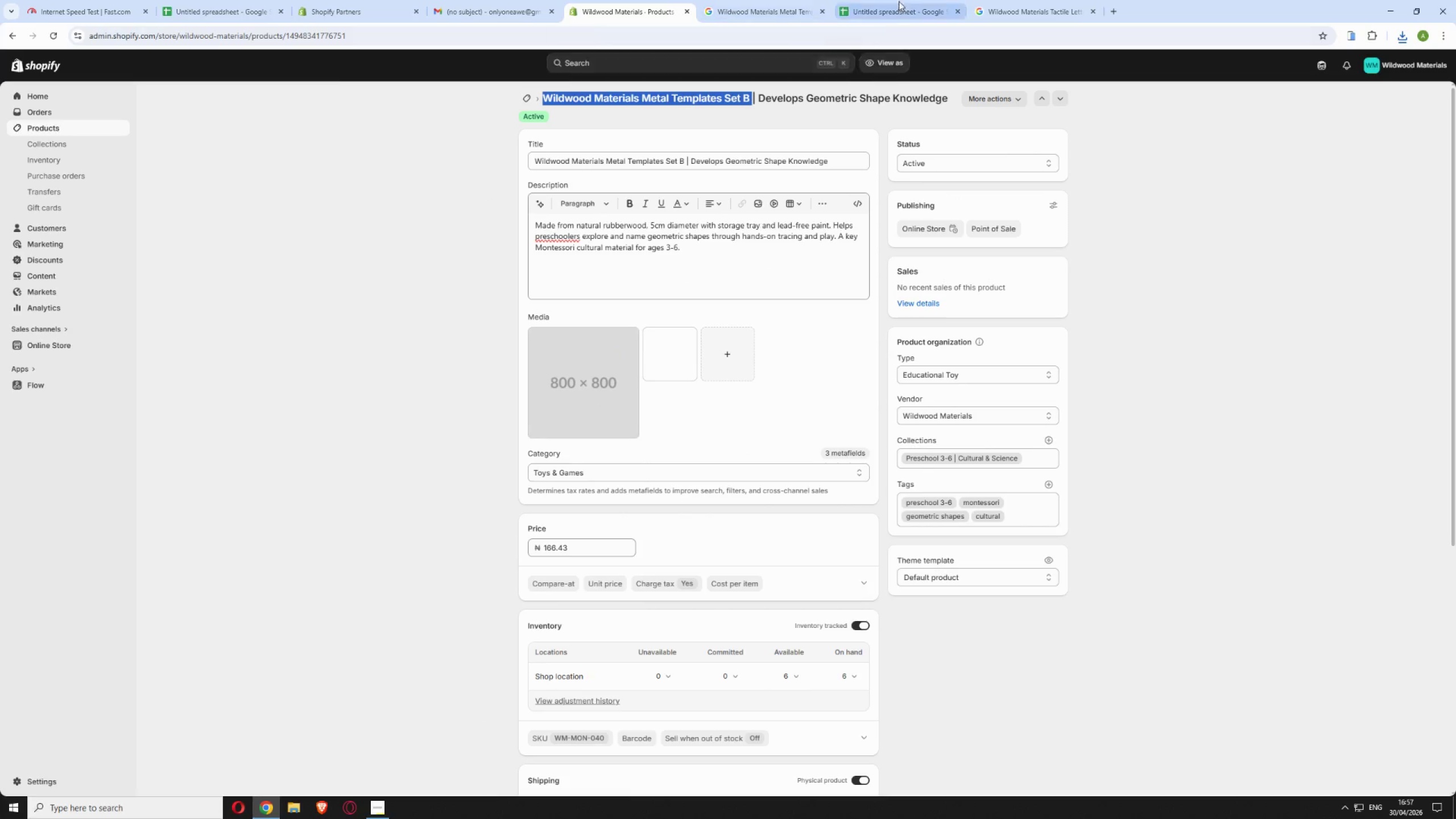 
left_click([905, 6])
 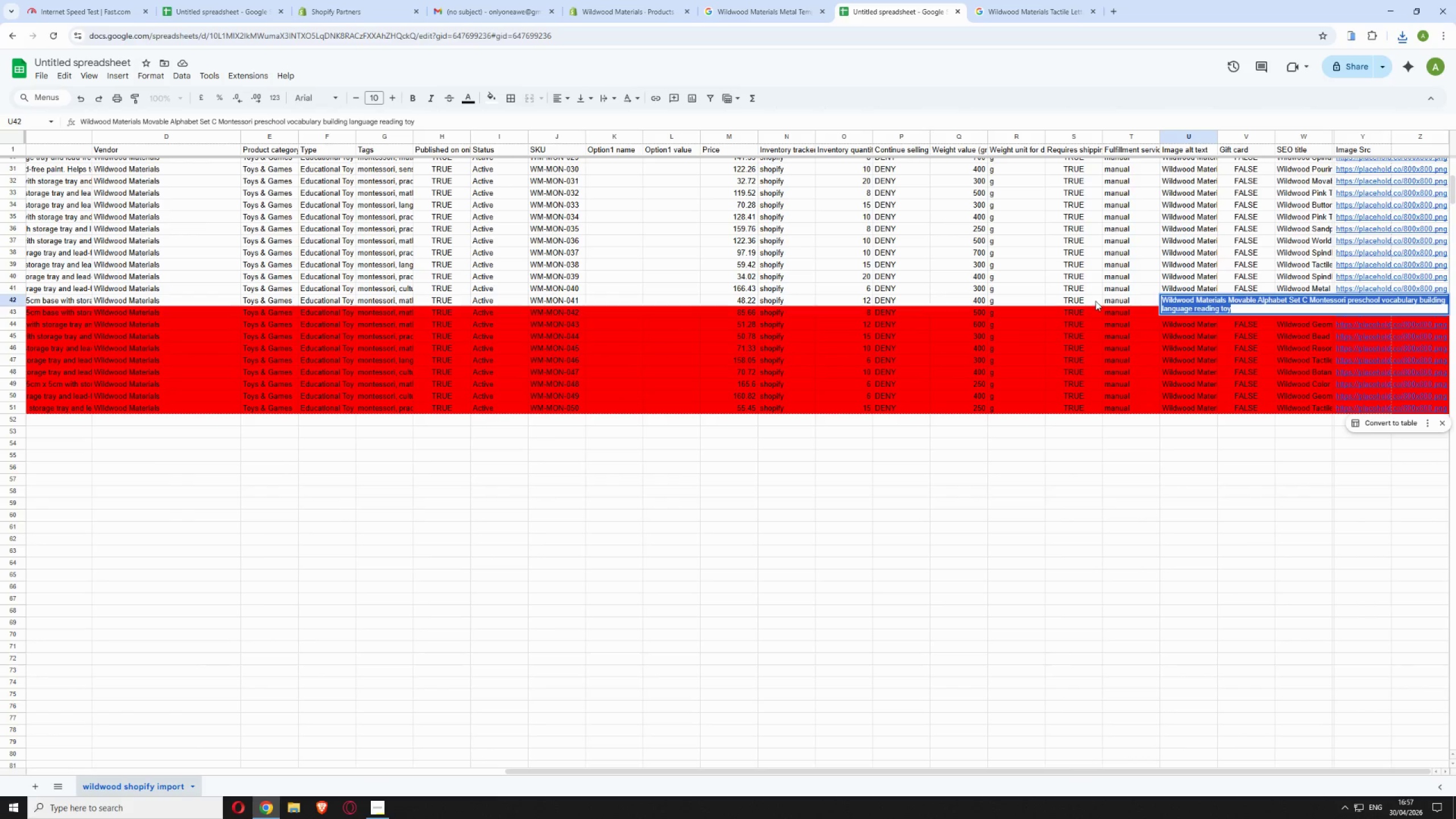 
left_click([1098, 297])
 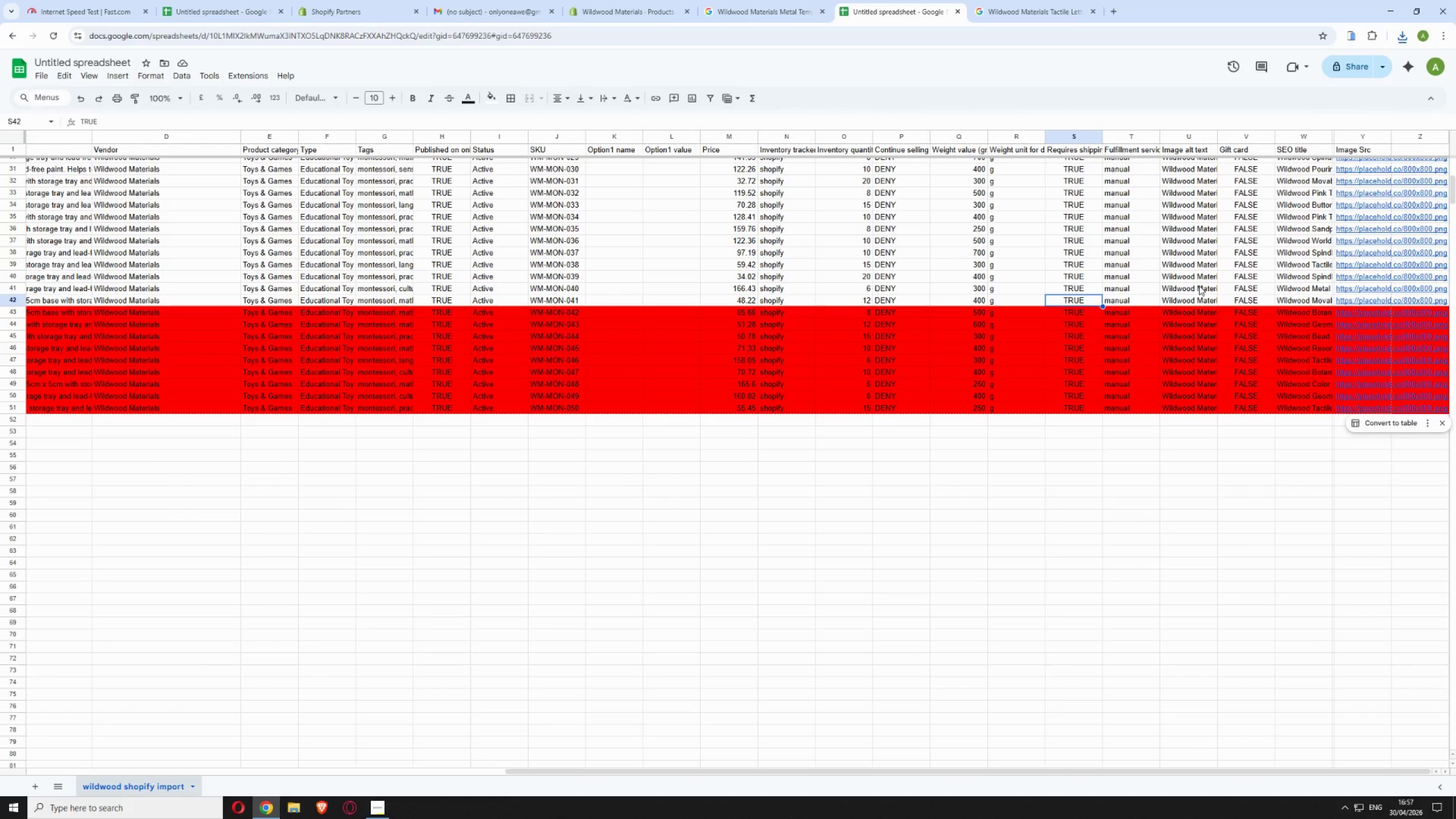 
double_click([1199, 286])
 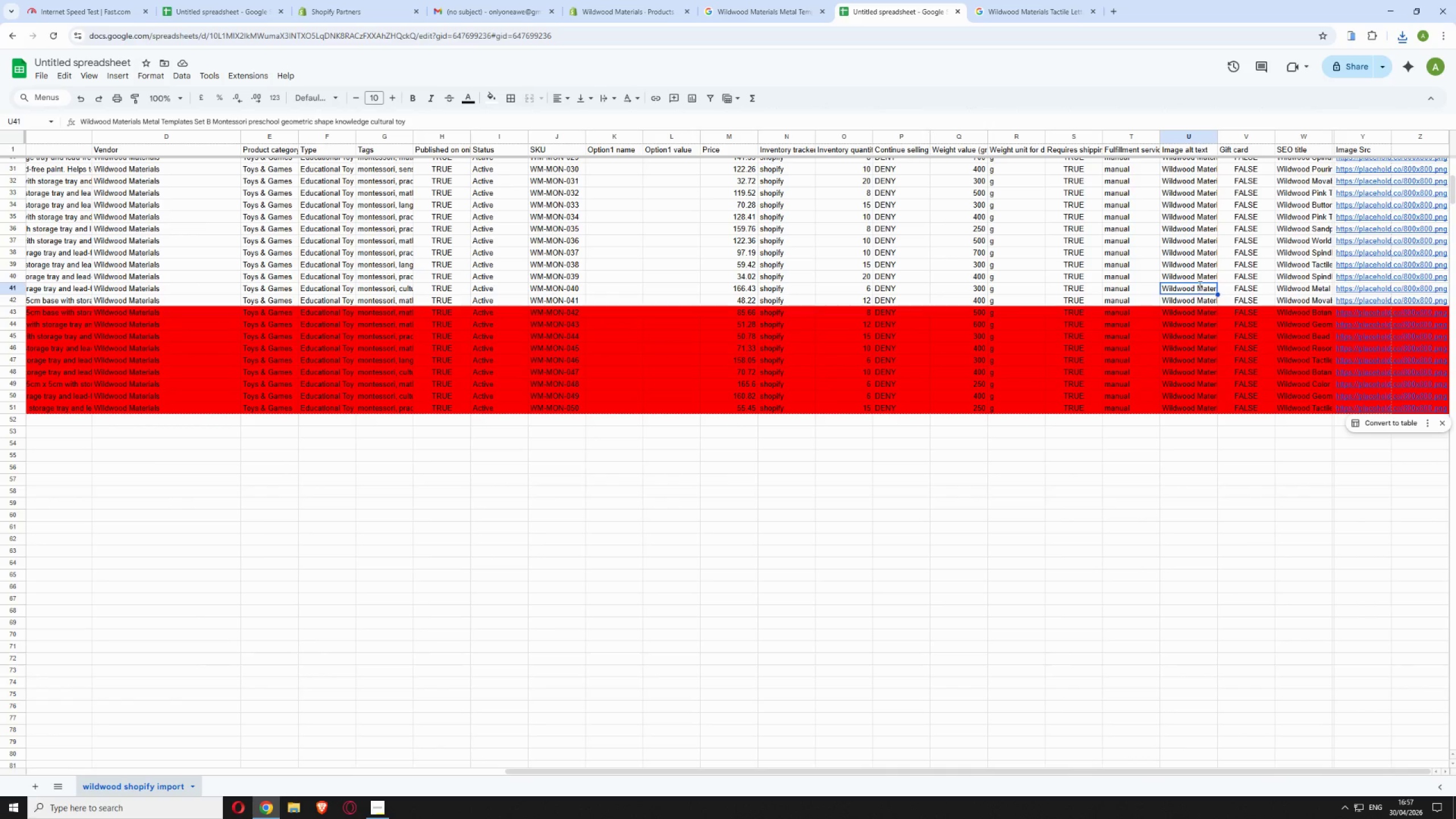 
triple_click([1199, 286])
 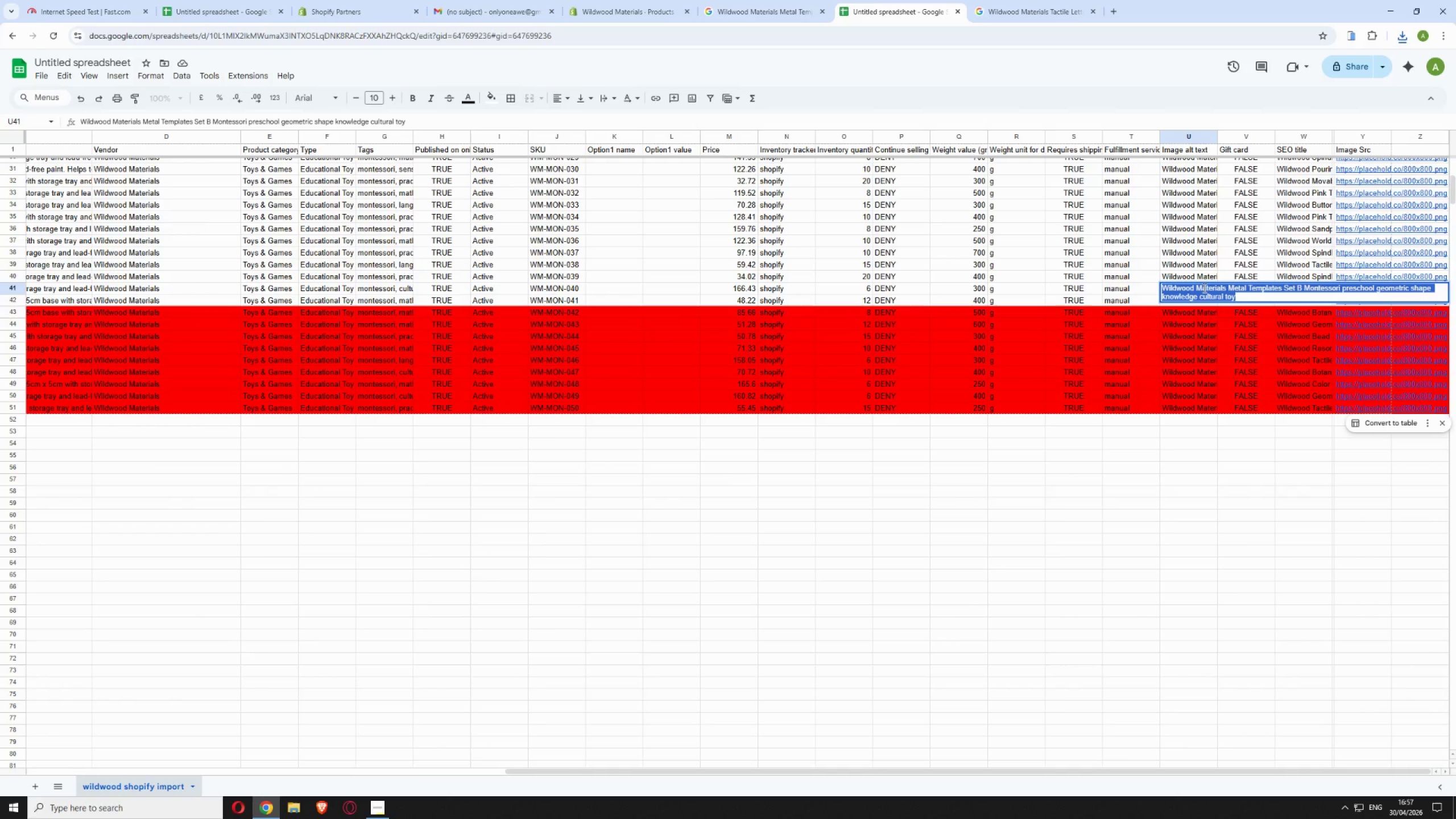 
hold_key(key=ControlLeft, duration=0.92)
 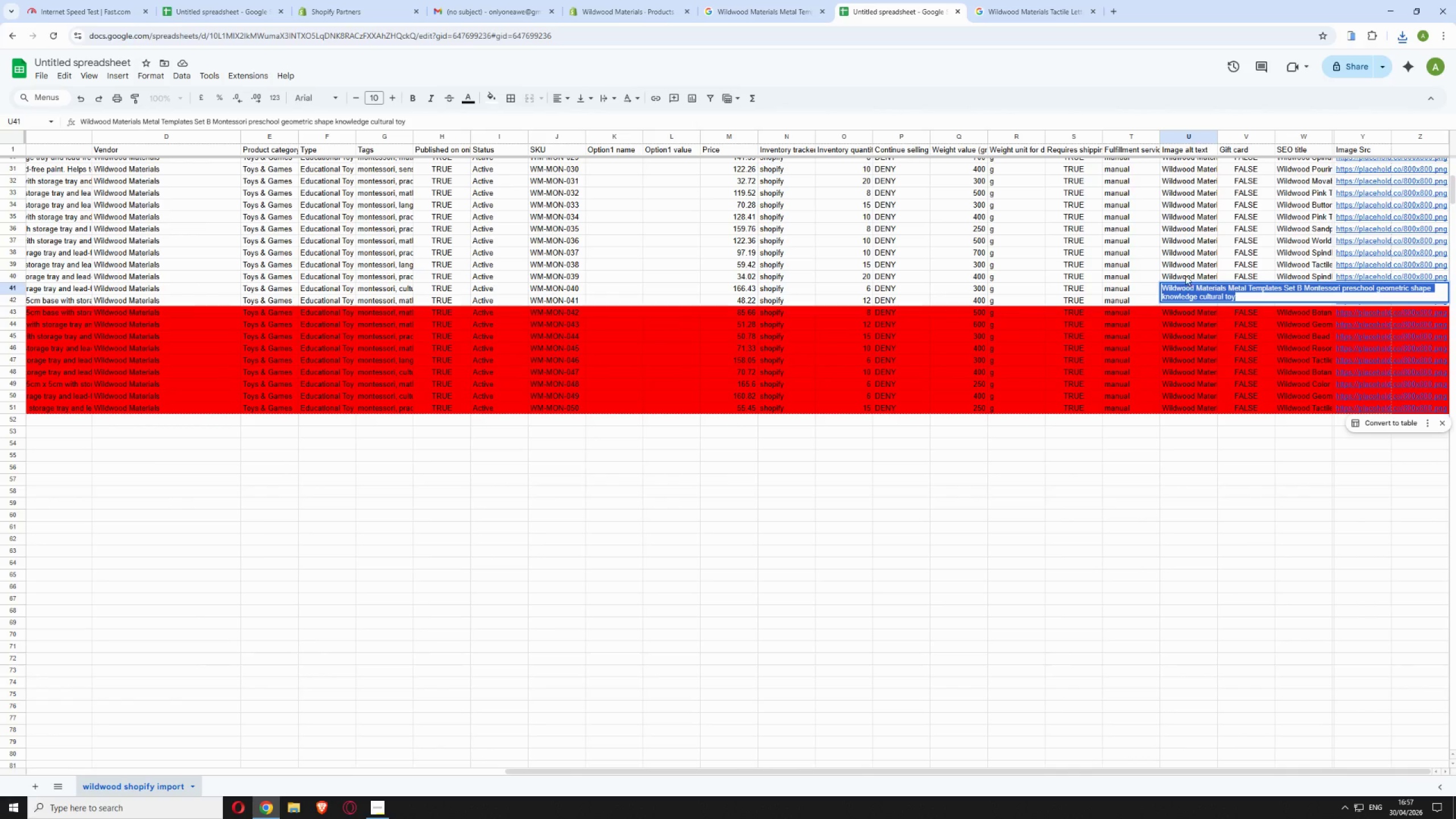 
hold_key(key=C, duration=0.34)
 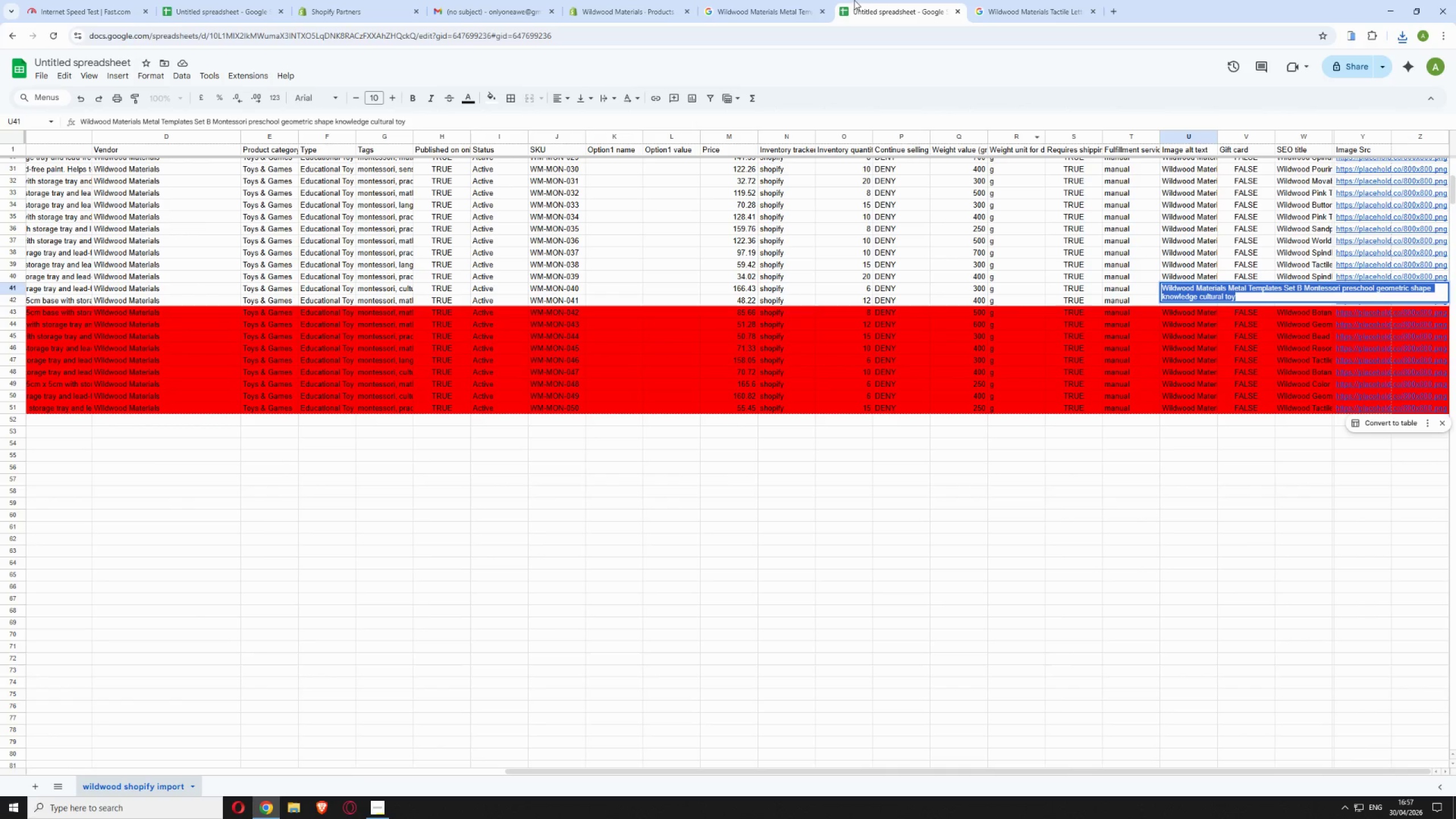 
left_click([785, 8])
 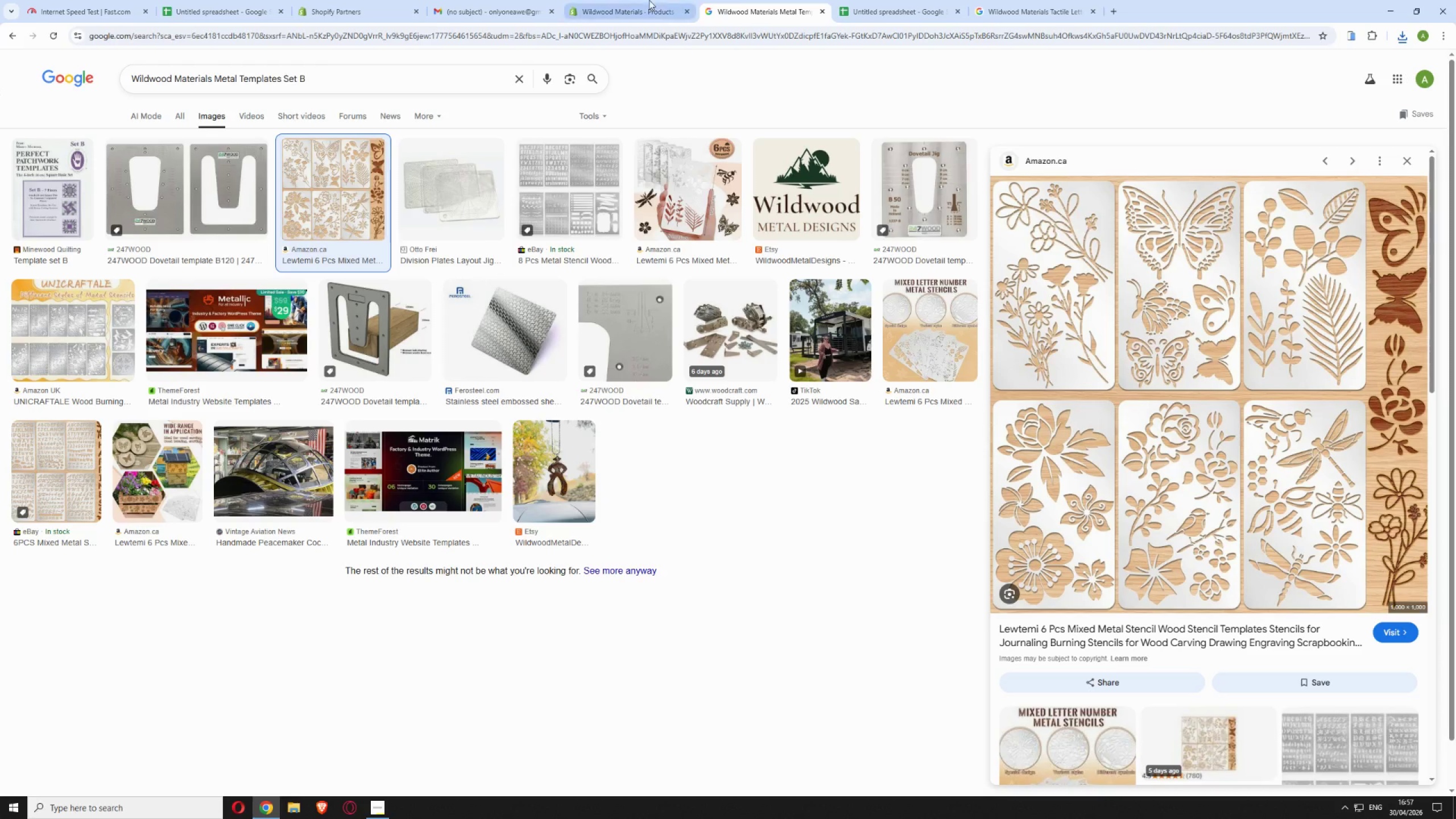 
left_click([638, 0])
 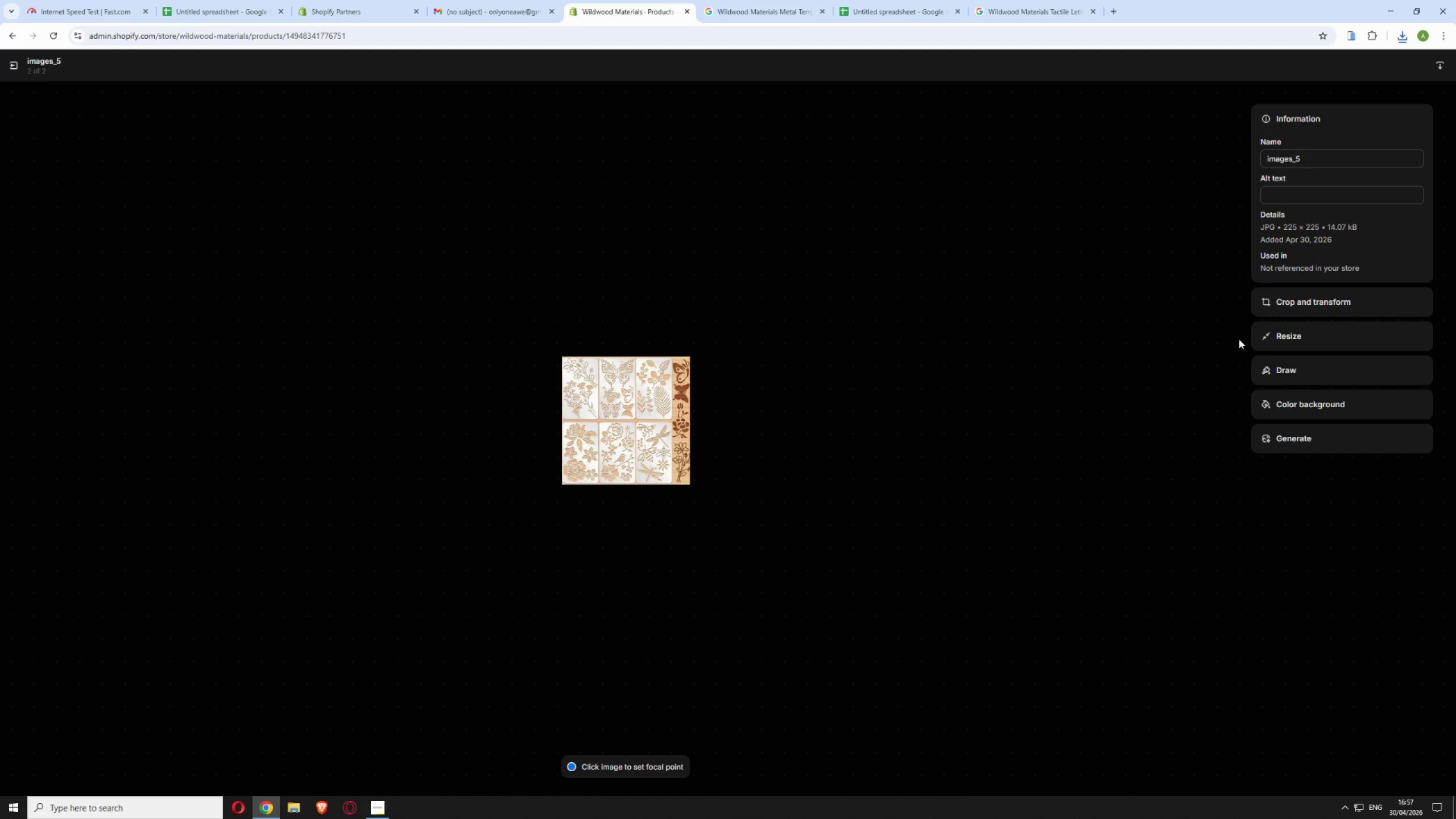 
left_click([1283, 197])
 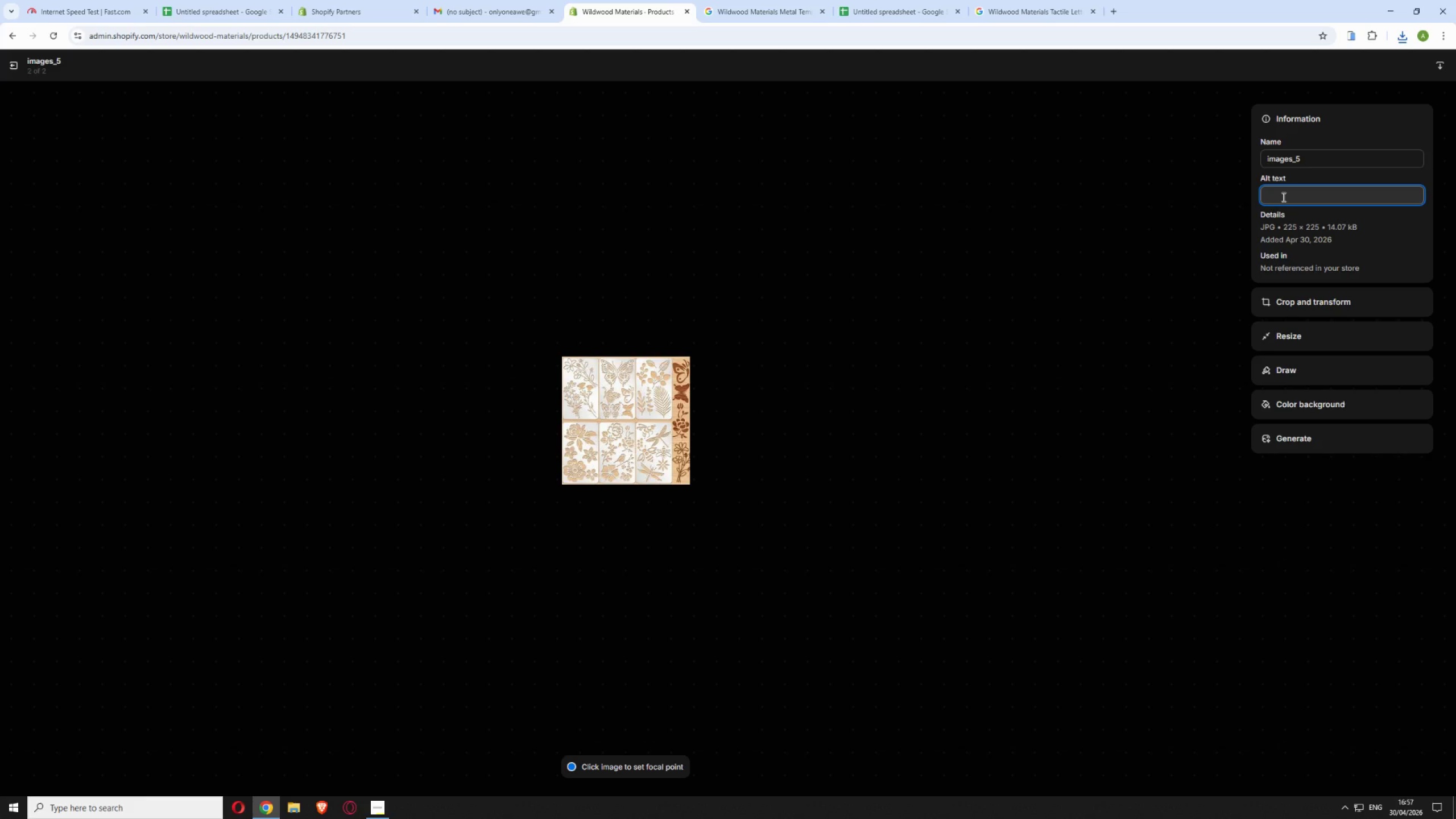 
key(Control+V)
 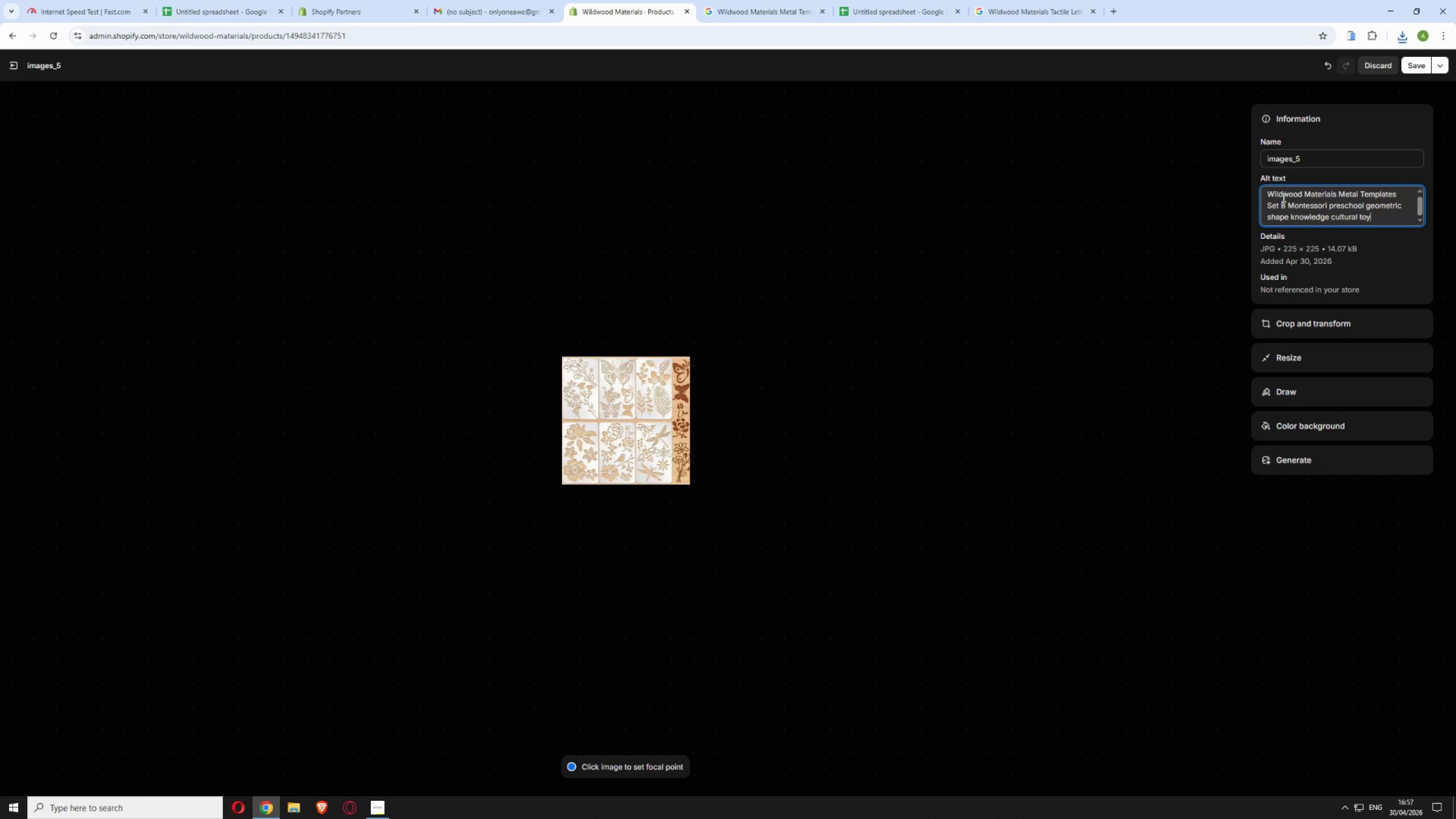 
wait(18.89)
 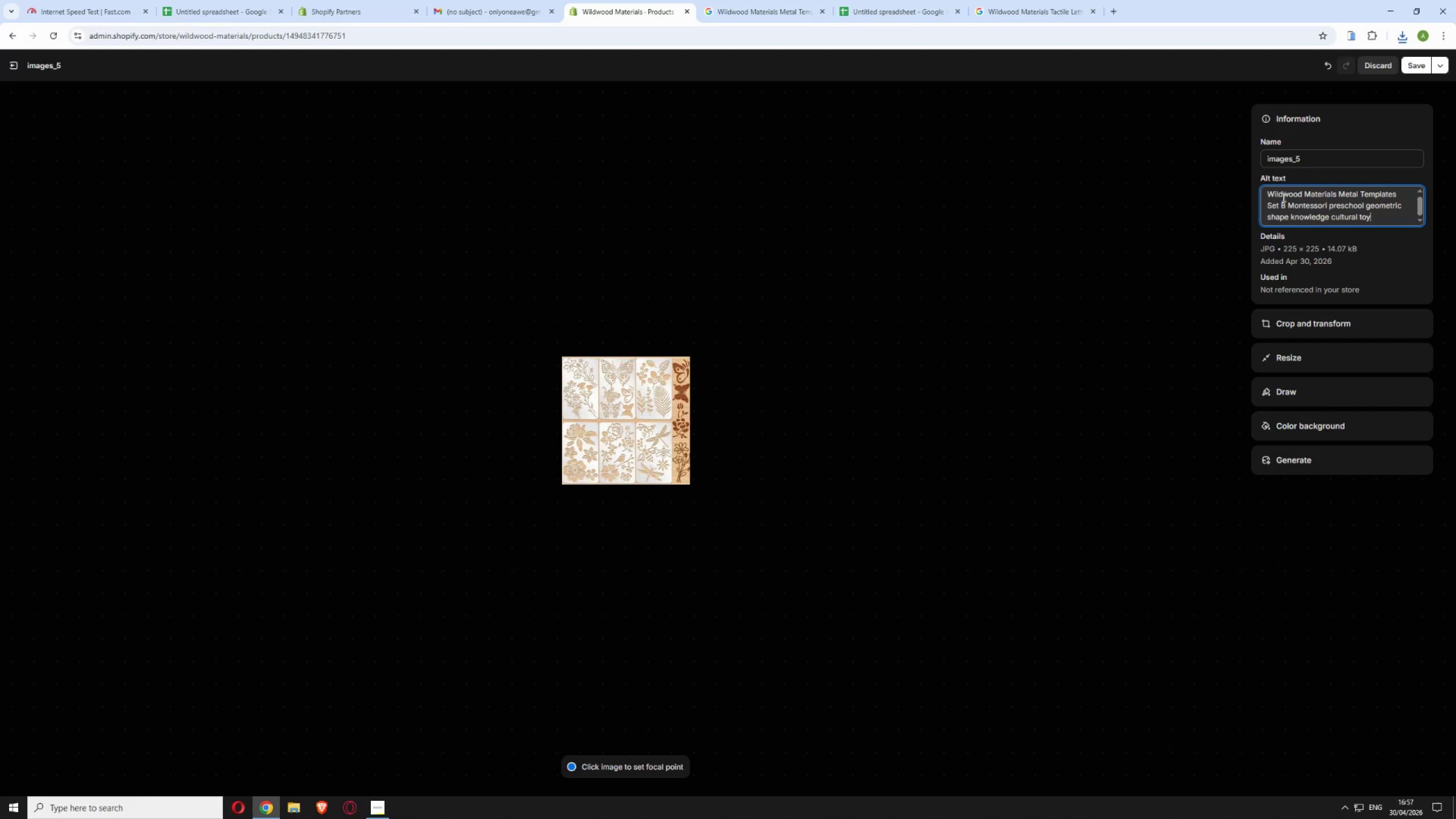 
left_click([1420, 64])
 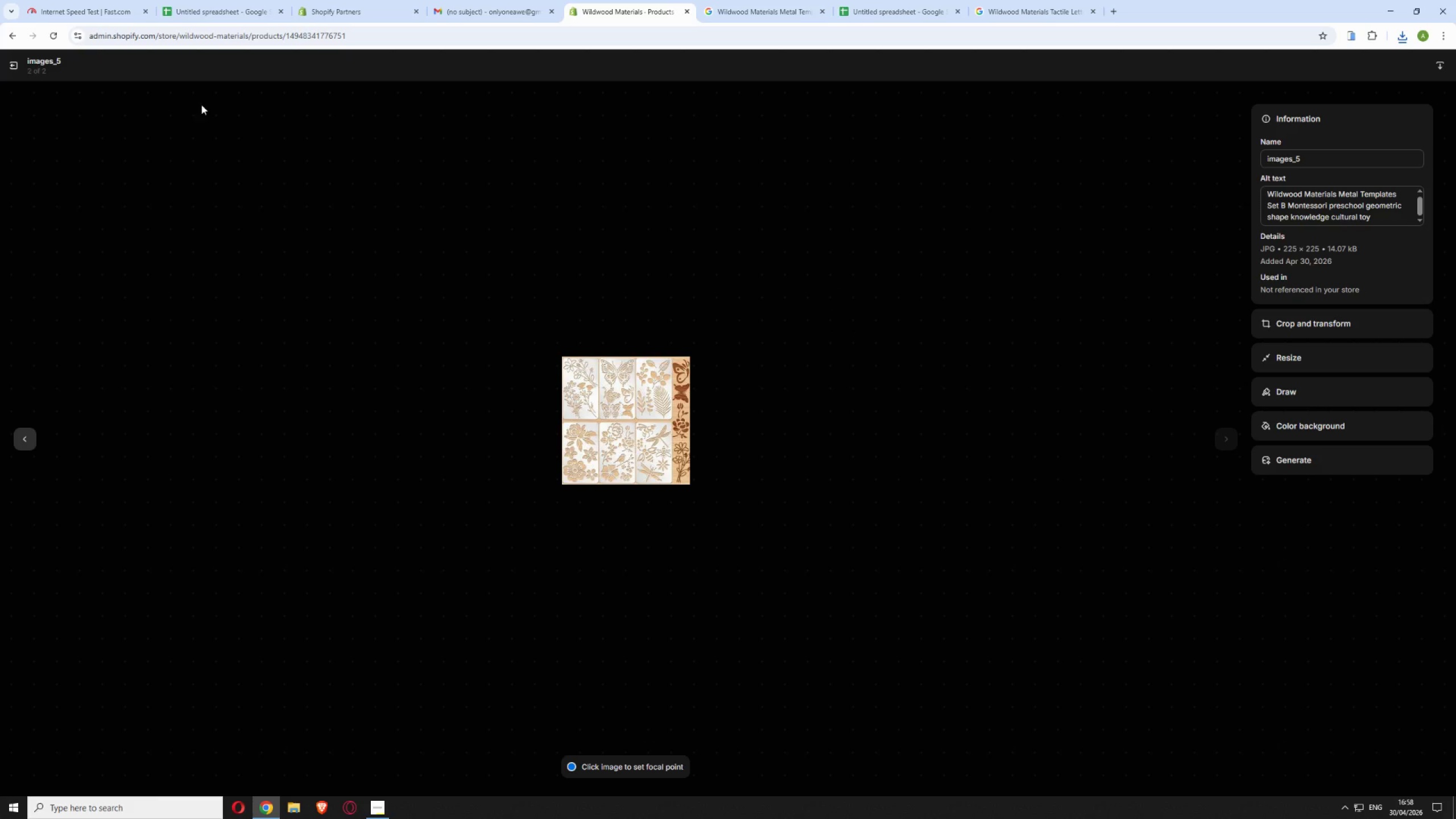 
left_click([6, 65])
 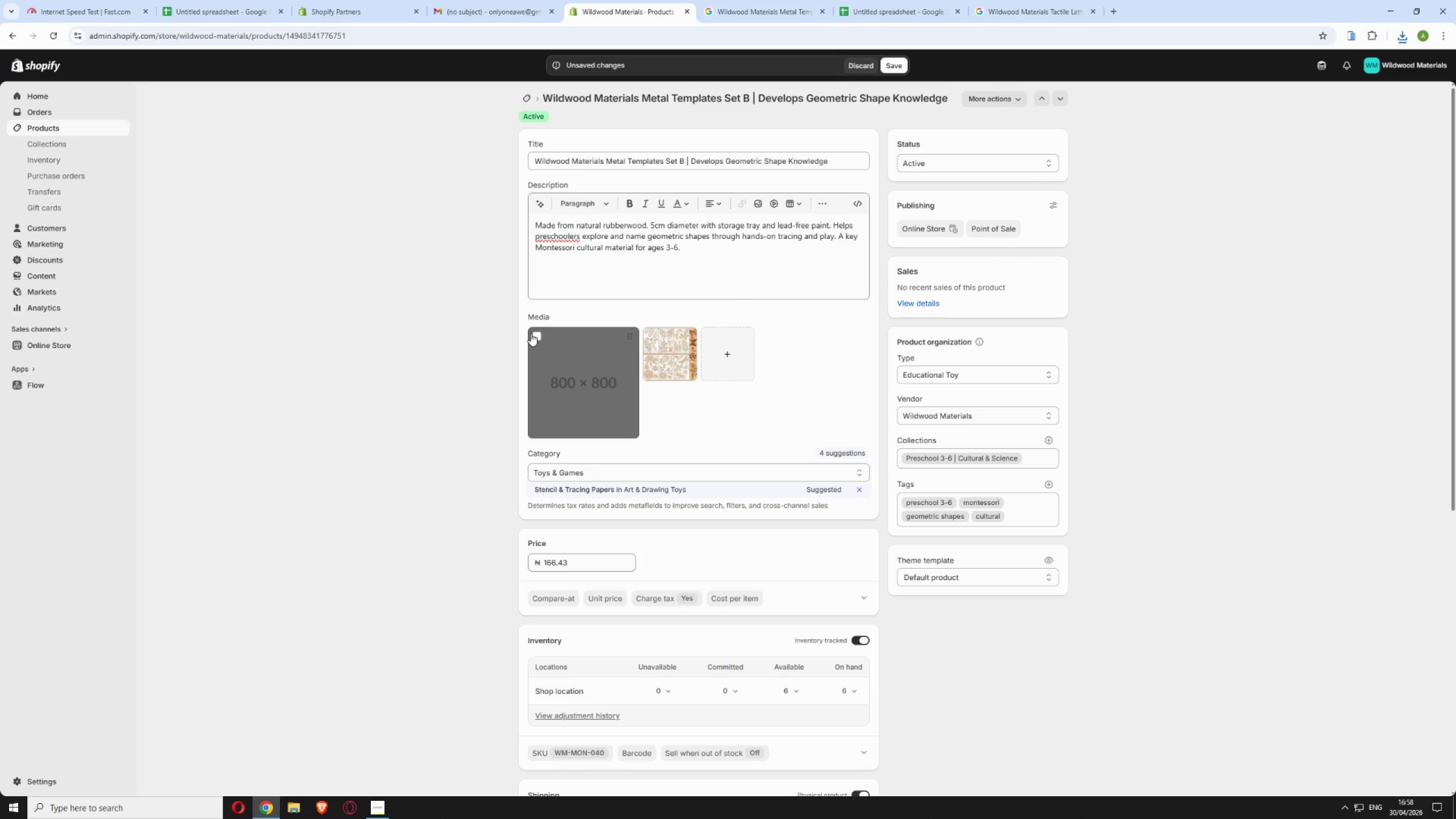 
left_click([532, 336])
 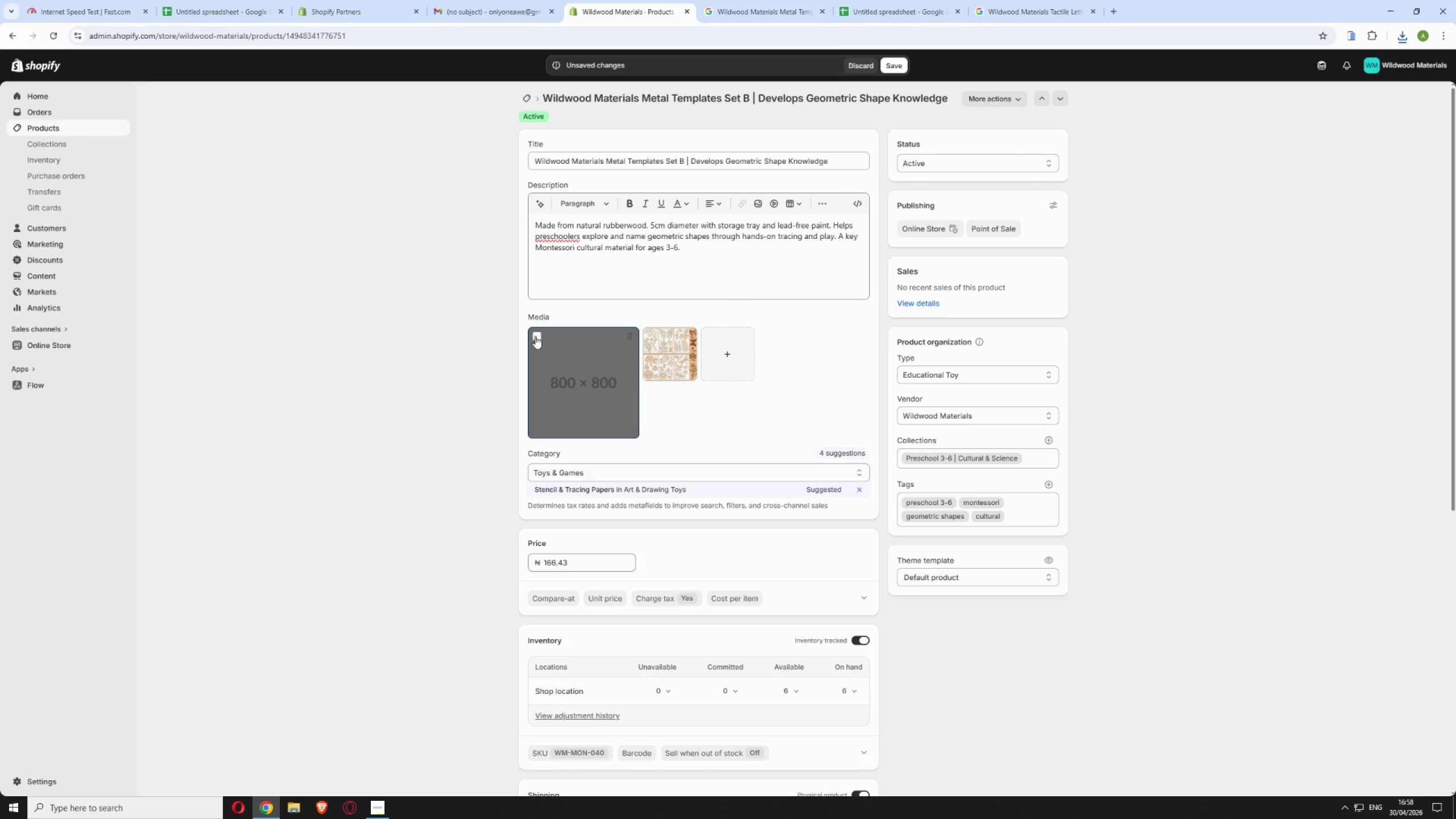 
left_click([535, 336])
 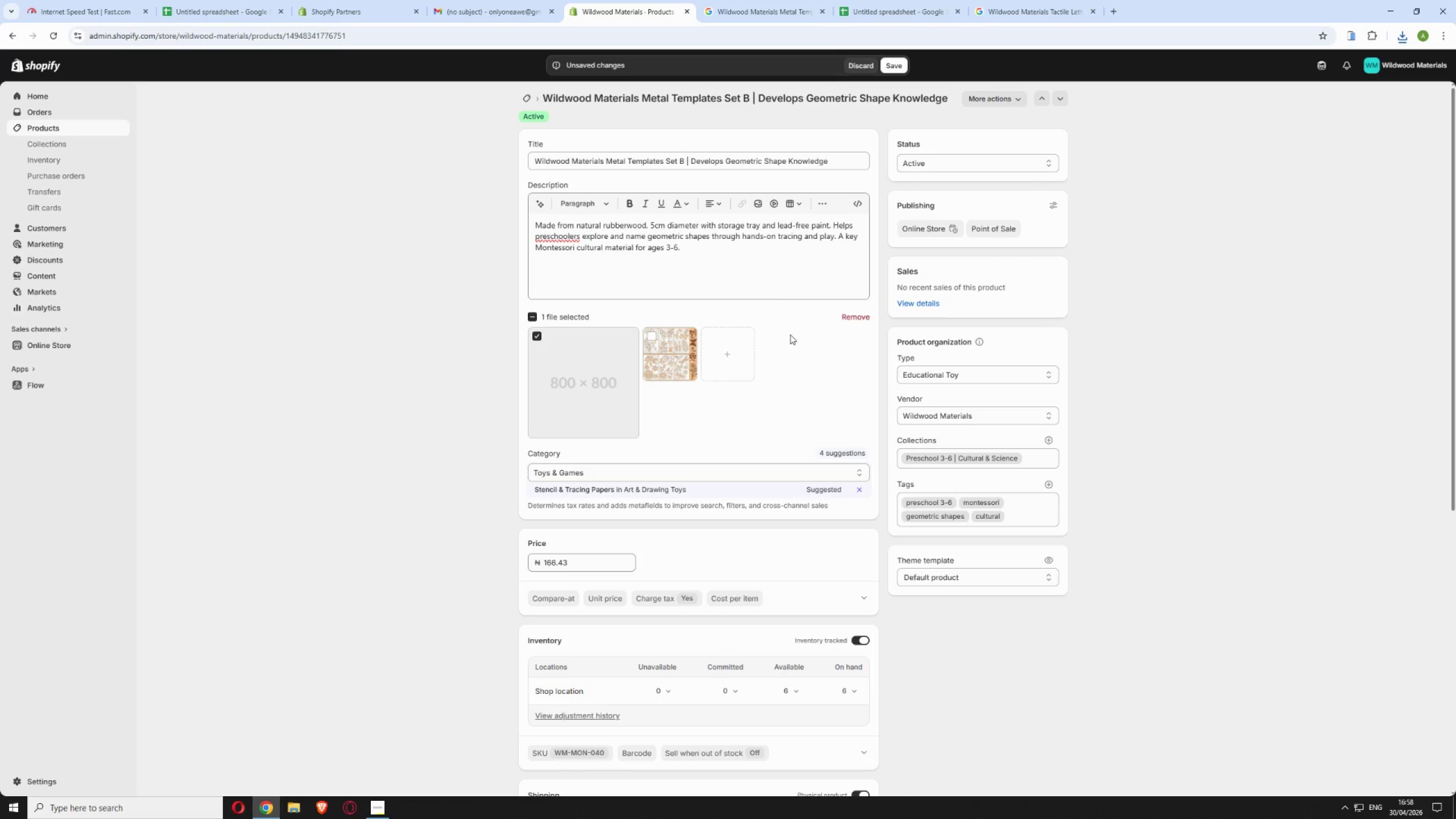 
left_click([846, 320])
 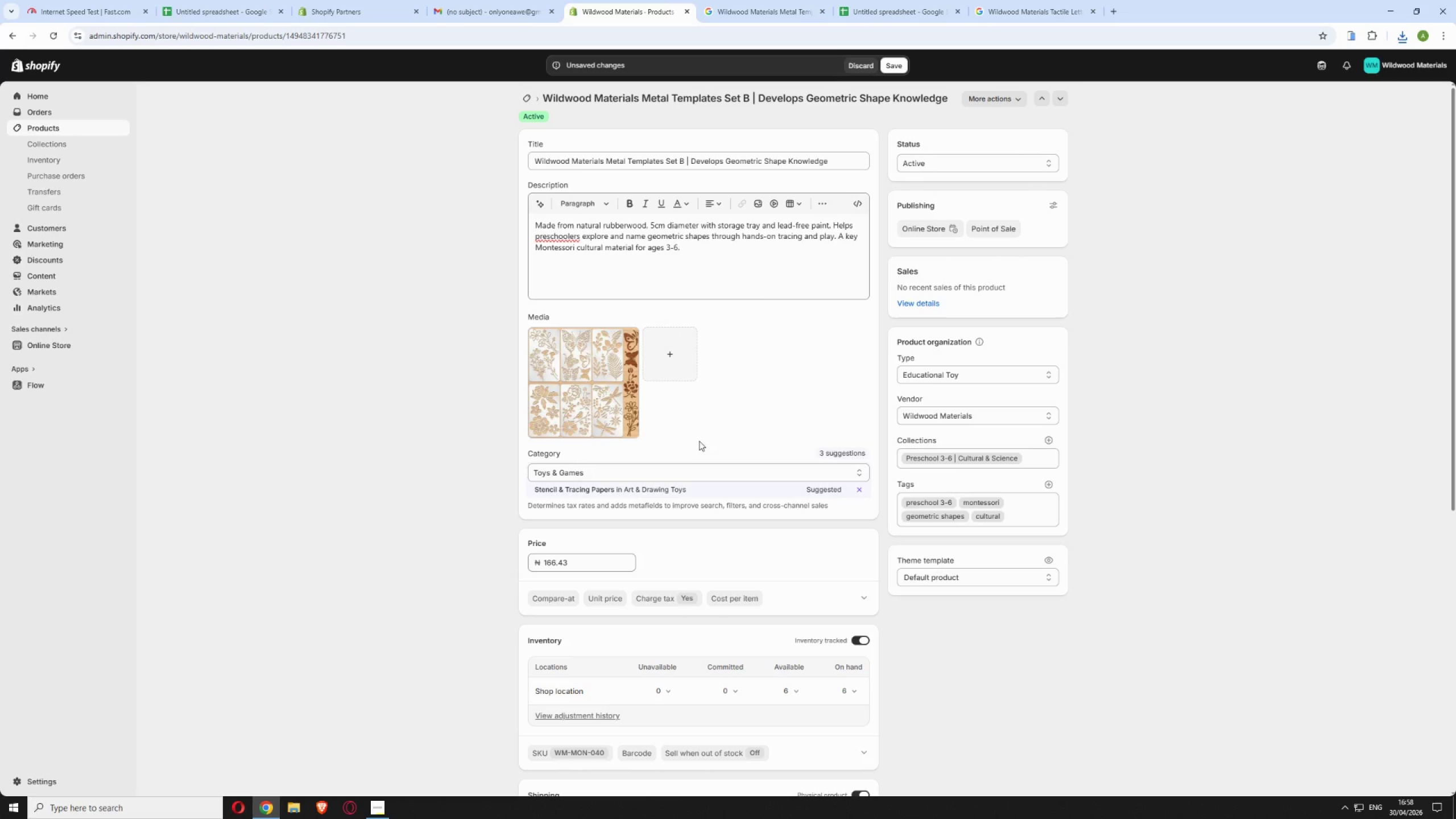 
scroll: coordinate [670, 568], scroll_direction: down, amount: 7.0
 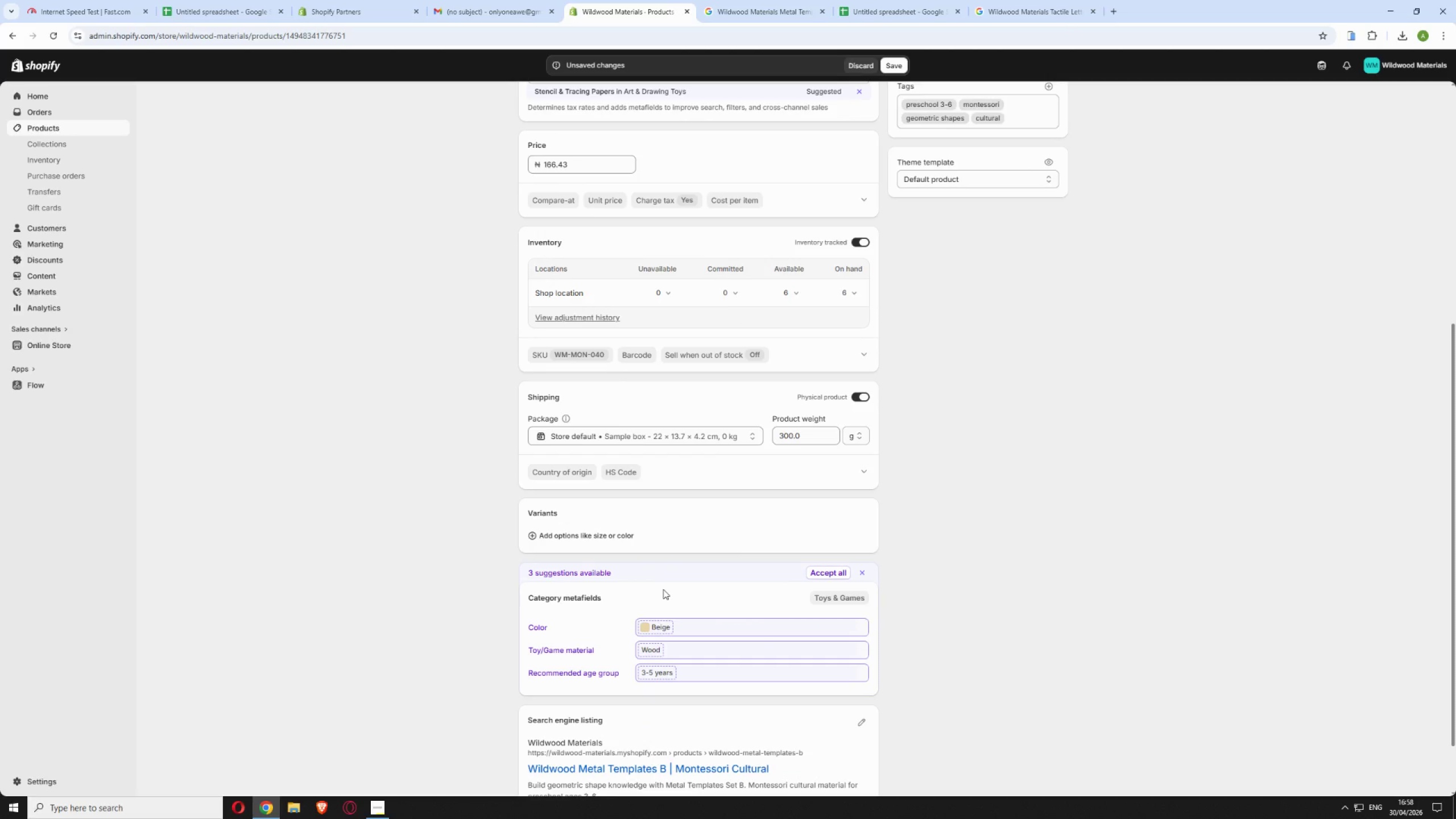 
scroll: coordinate [660, 582], scroll_direction: up, amount: 9.0
 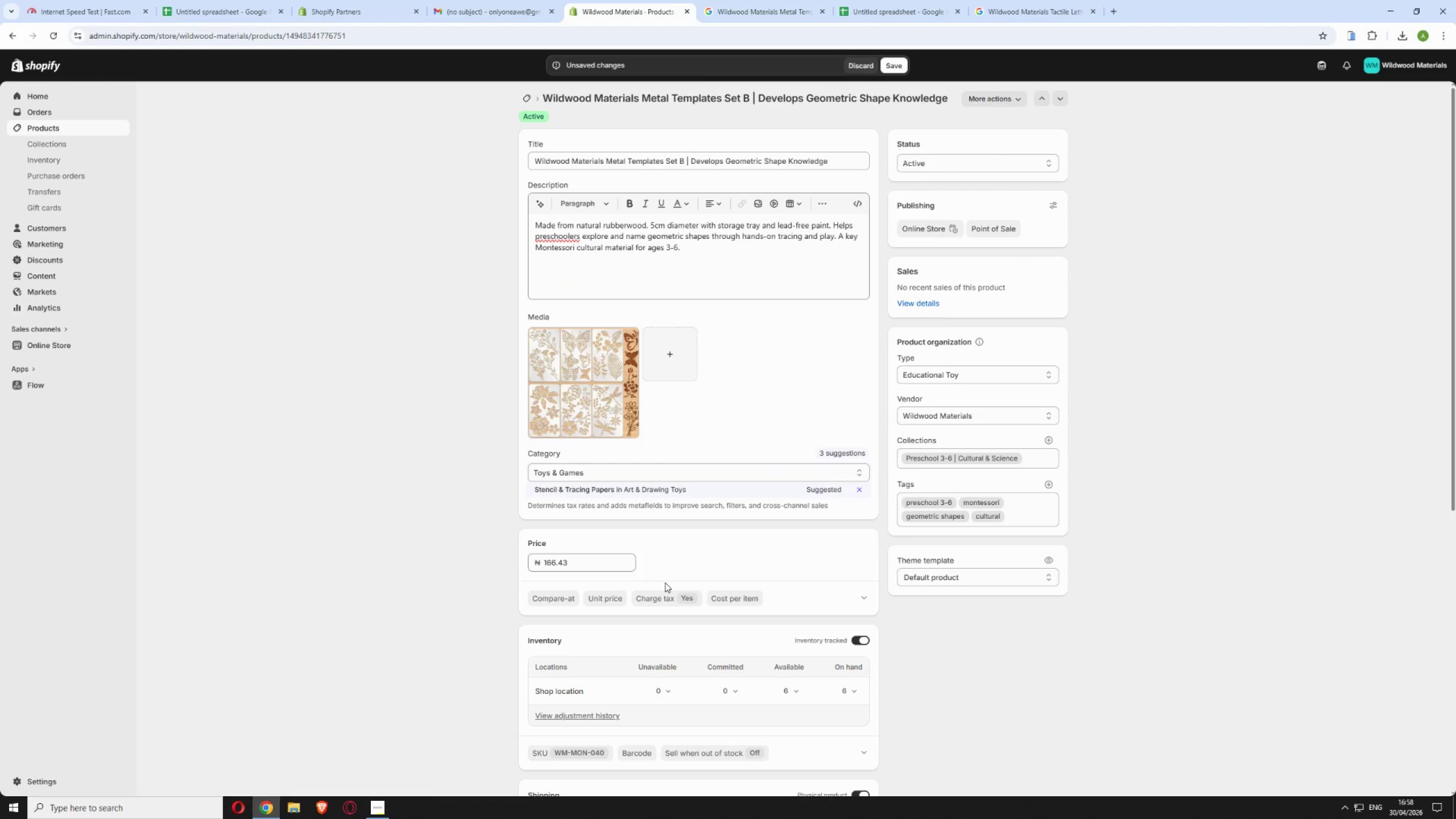 
scroll: coordinate [669, 582], scroll_direction: down, amount: 14.0
 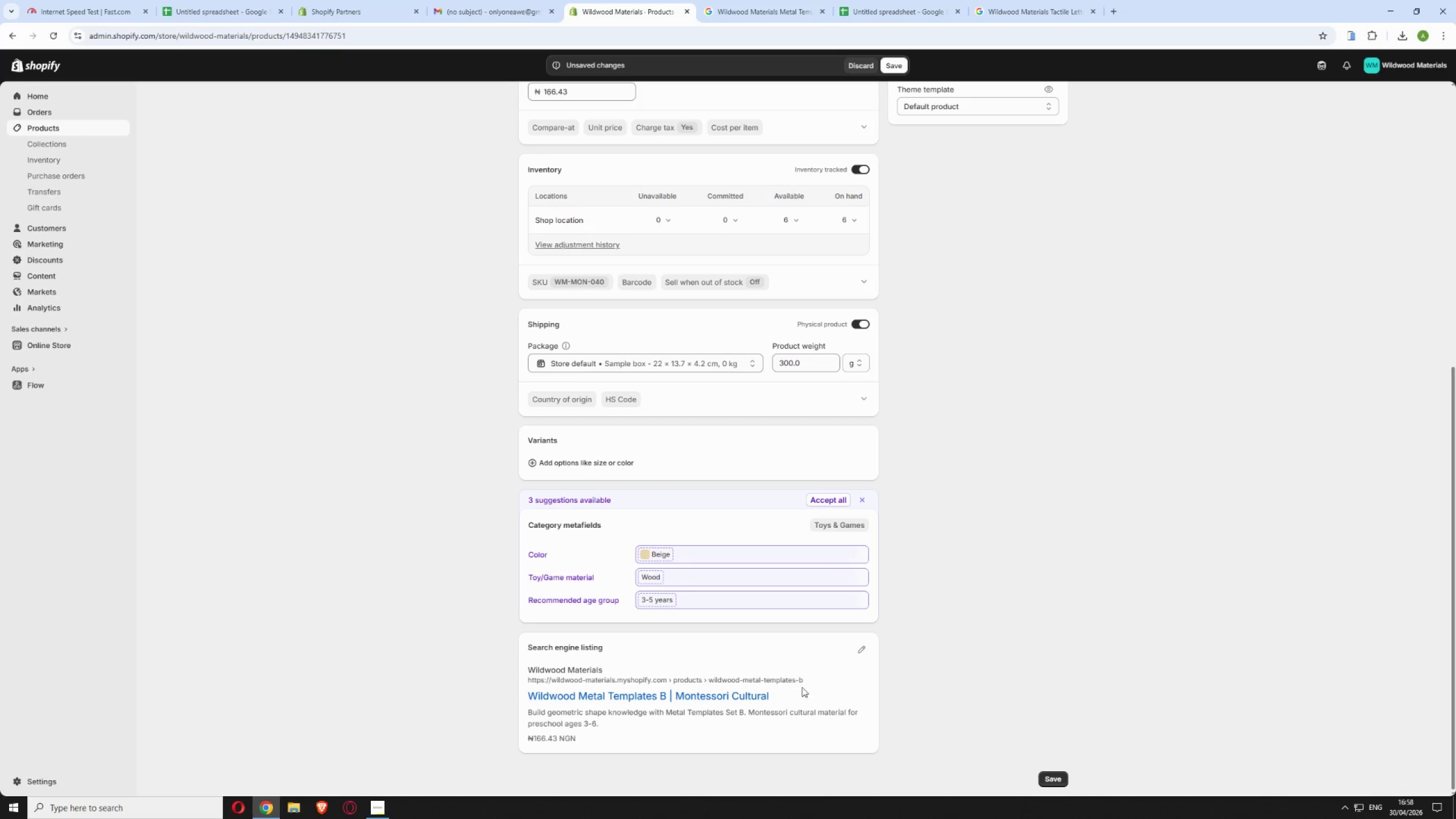 
left_click([861, 653])
 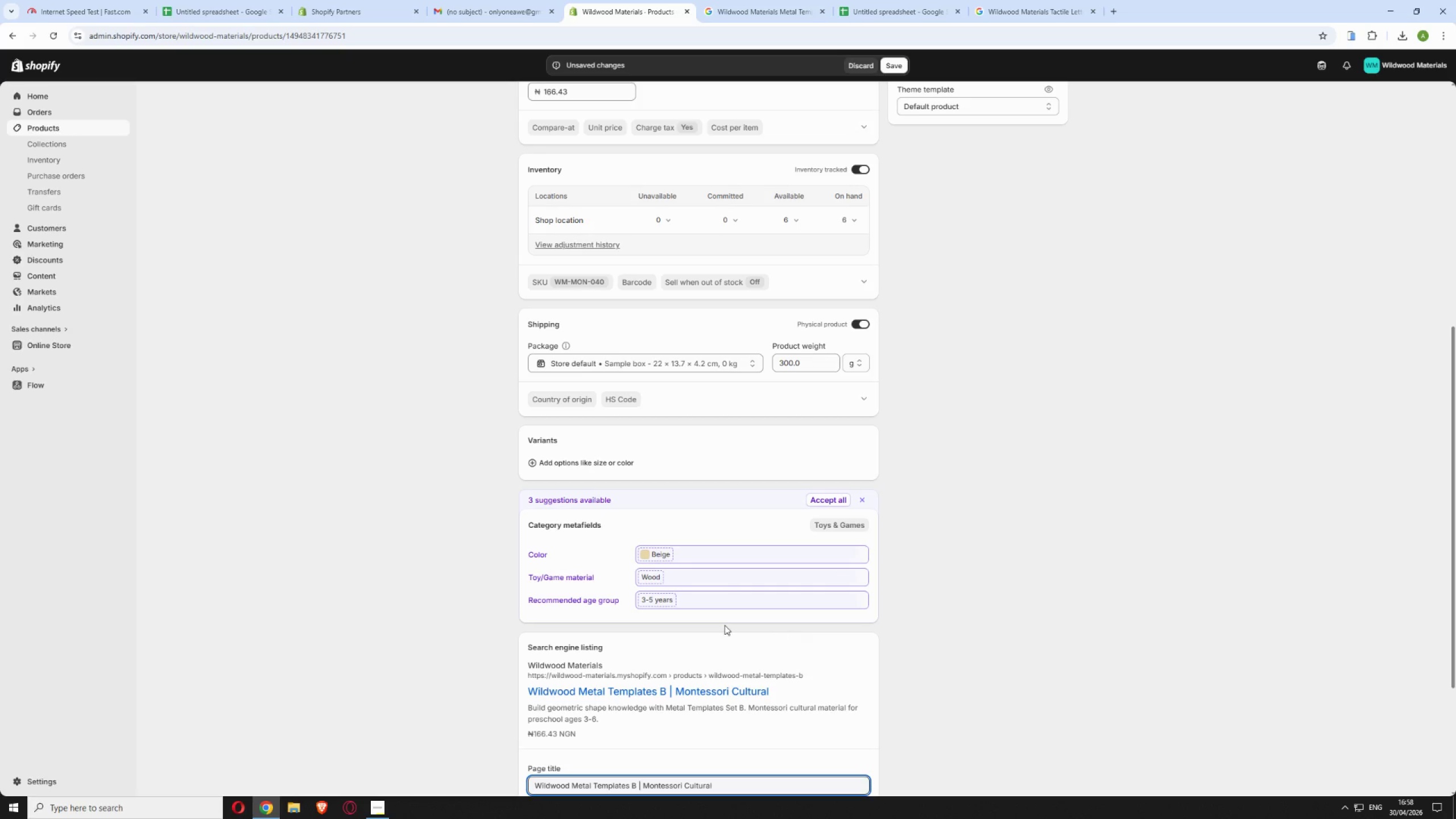 
scroll: coordinate [661, 659], scroll_direction: down, amount: 4.0
 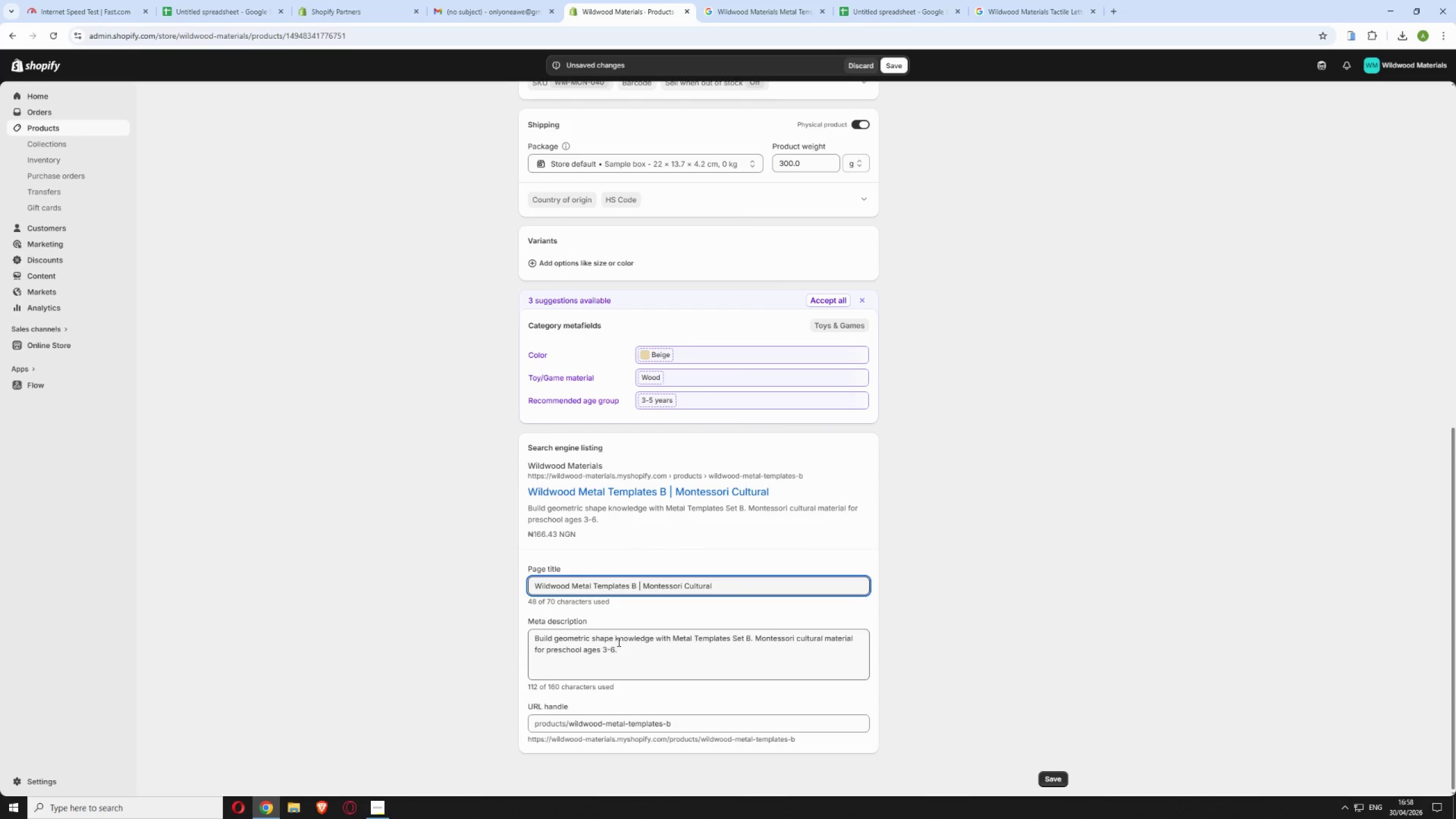 
wait(5.85)
 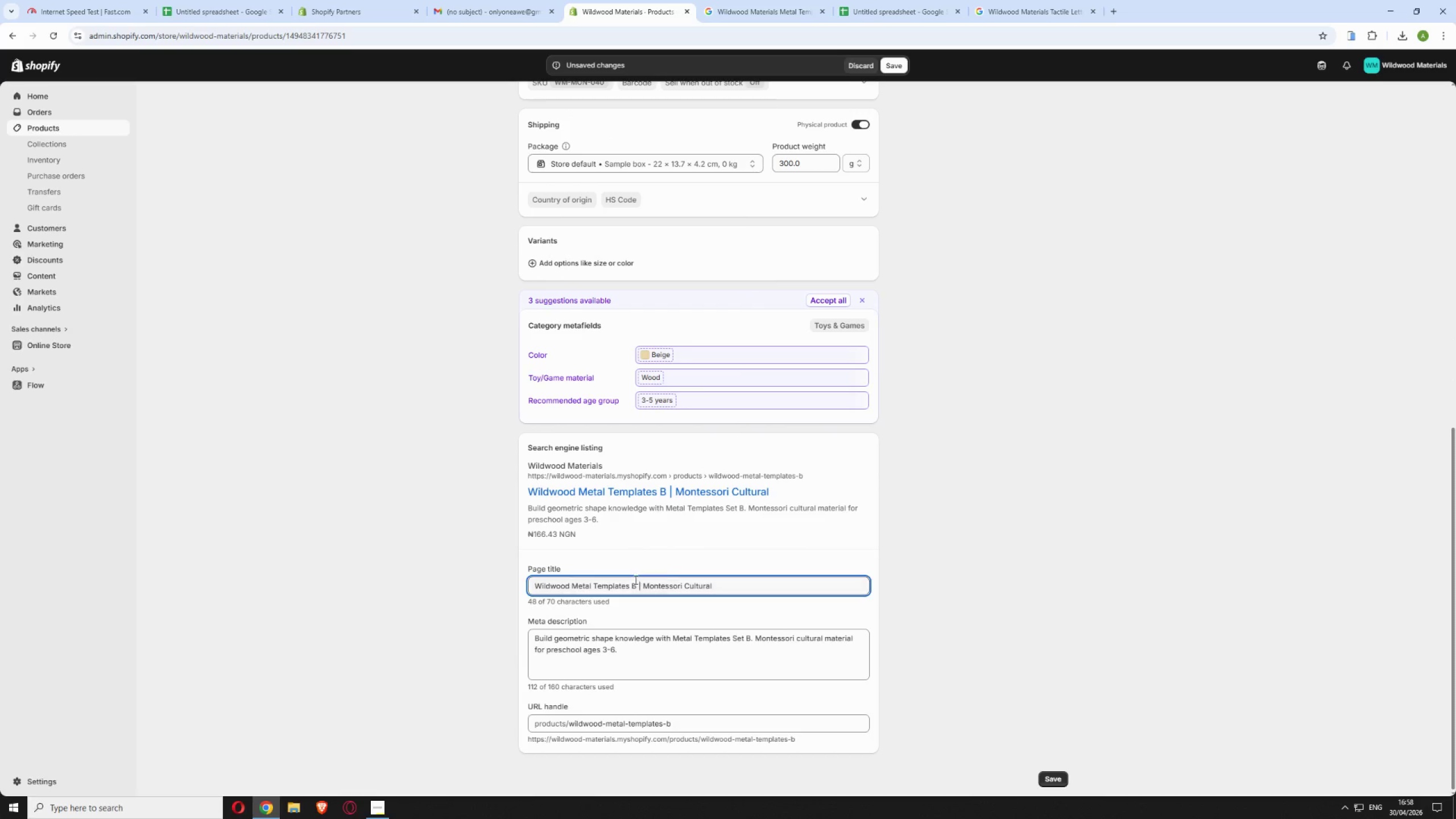 
left_click([611, 635])
 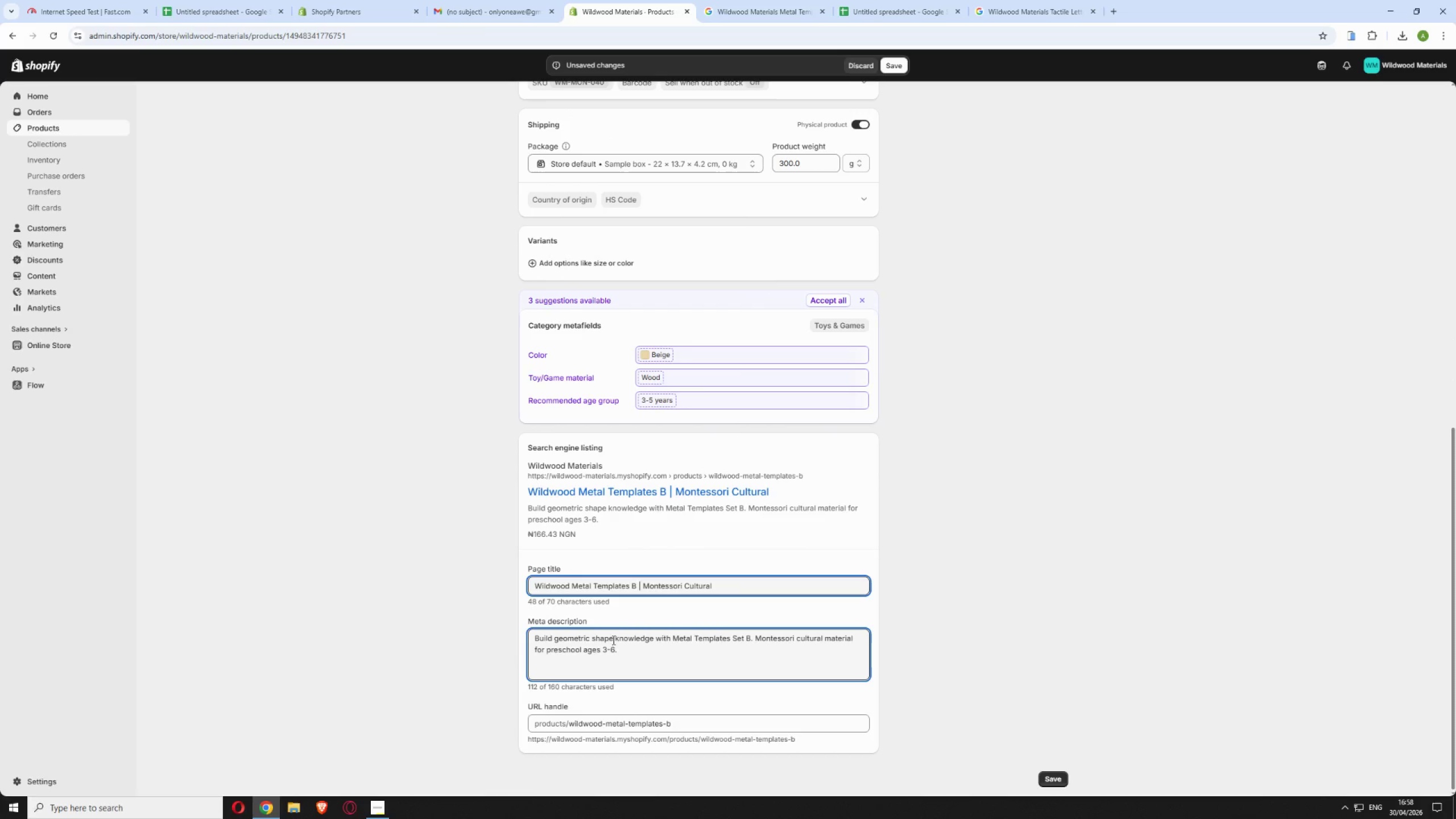 
key(ArrowRight)
 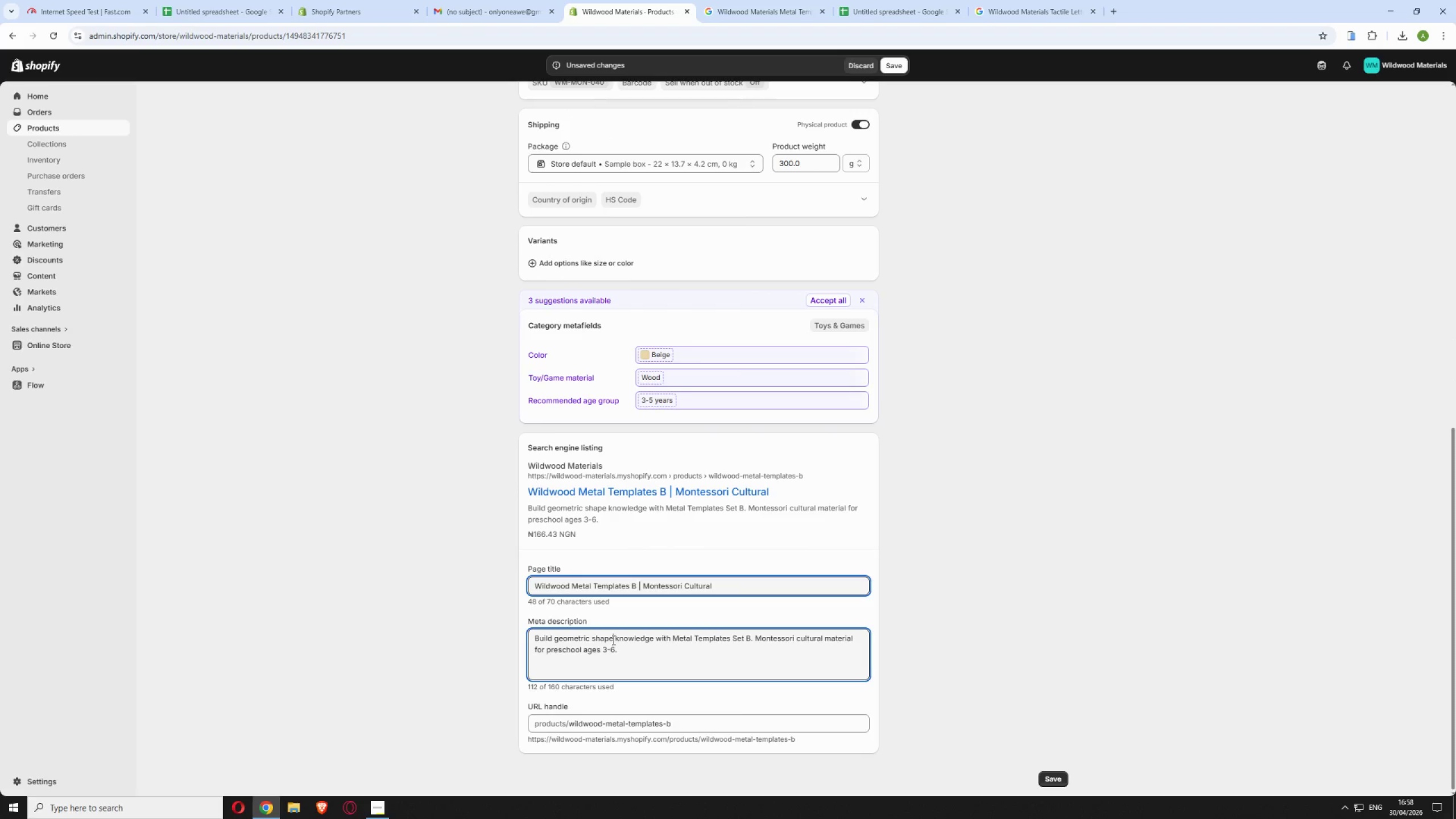 
key(S)
 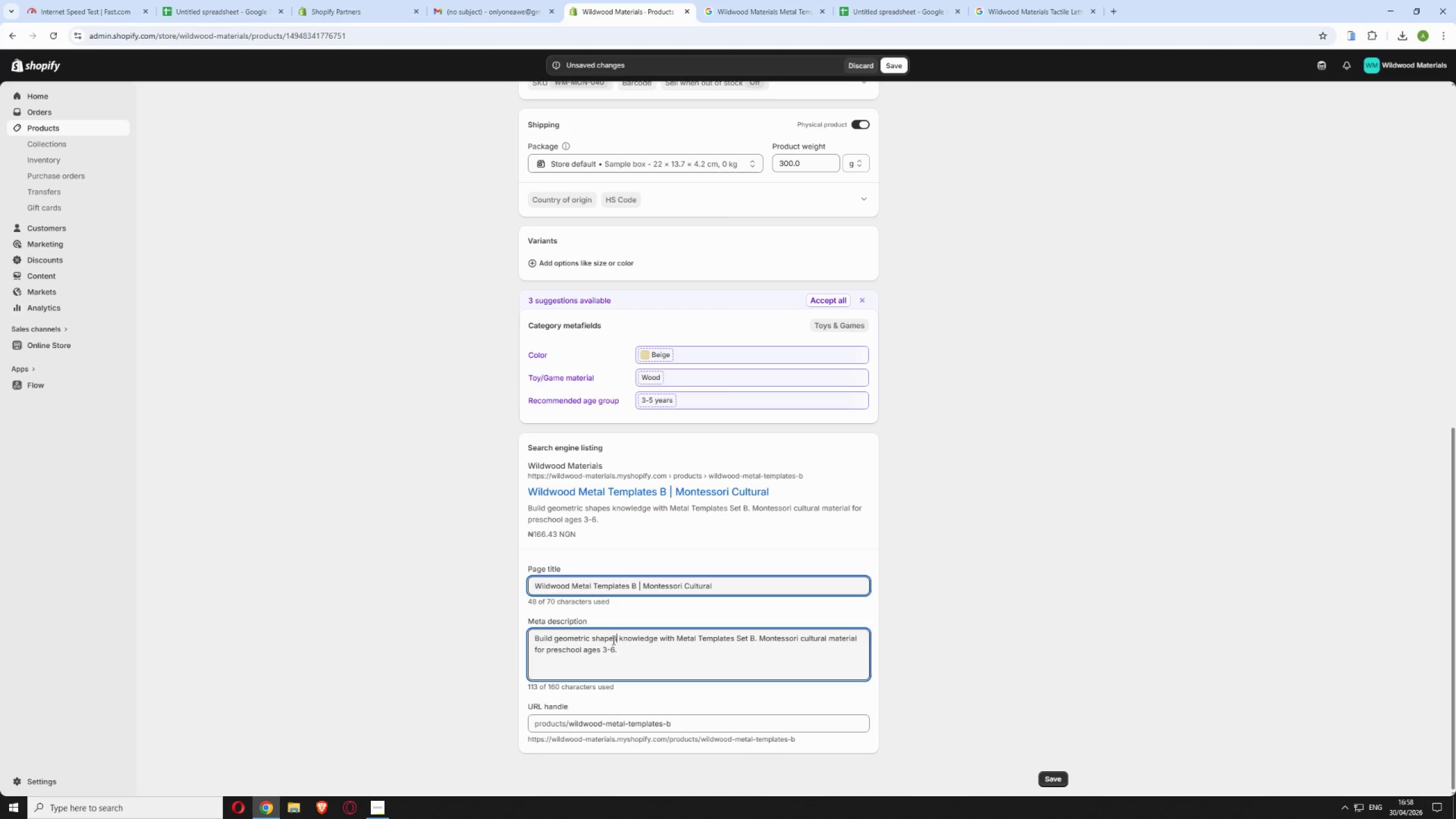 
hold_key(key=ArrowRight, duration=1.19)
 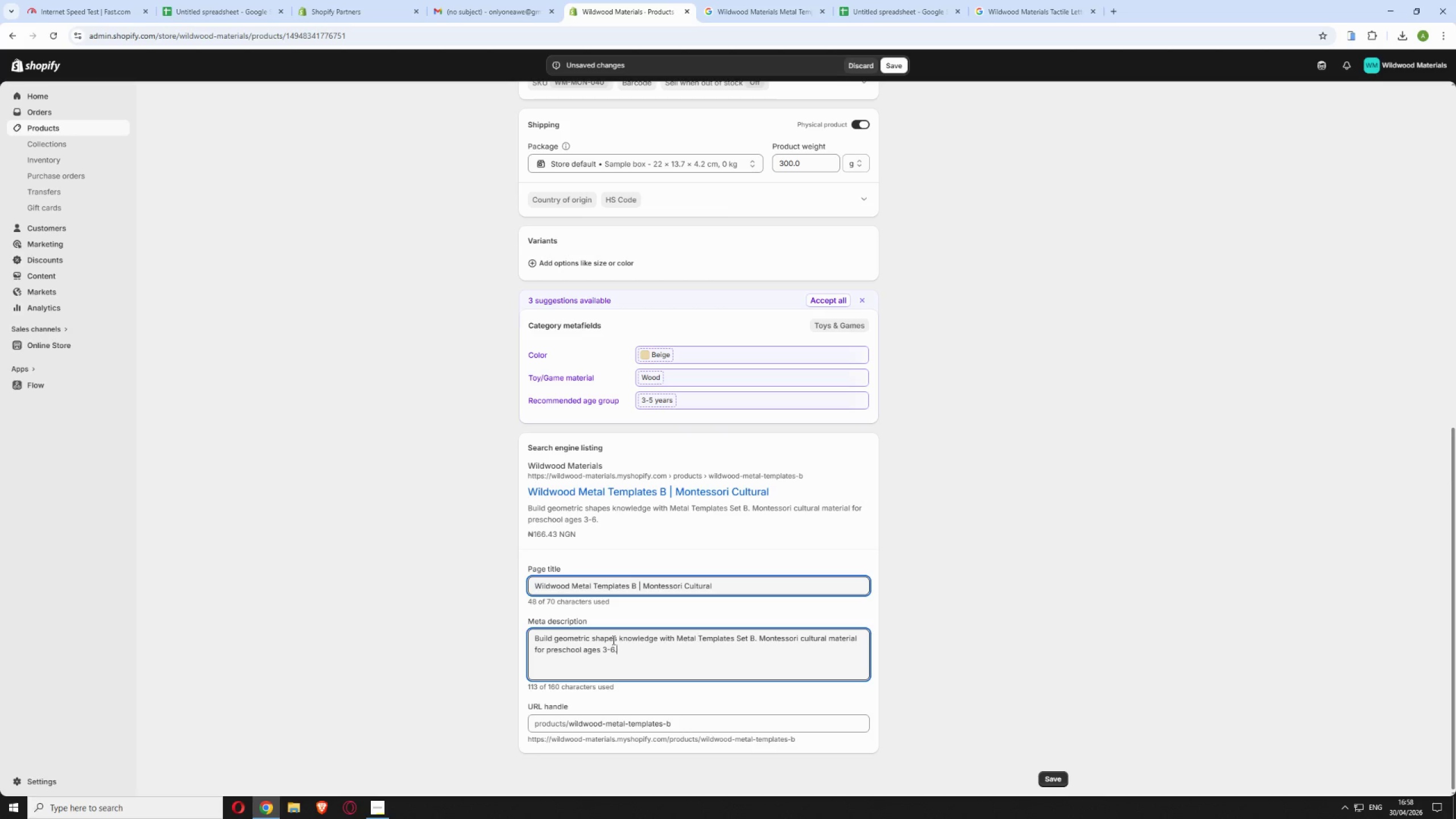 
key(ArrowDown)
 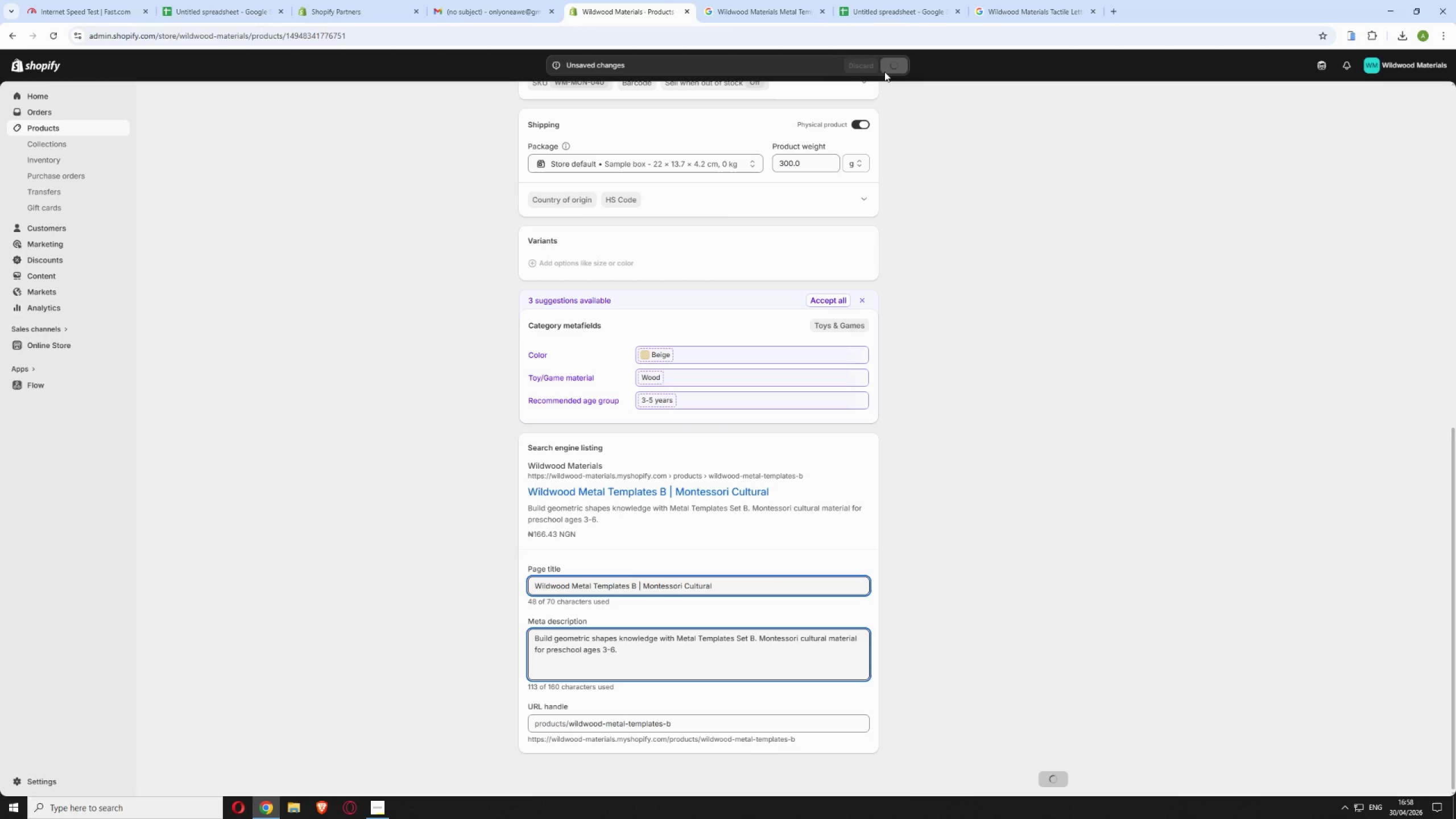 
mouse_move([884, 69])
 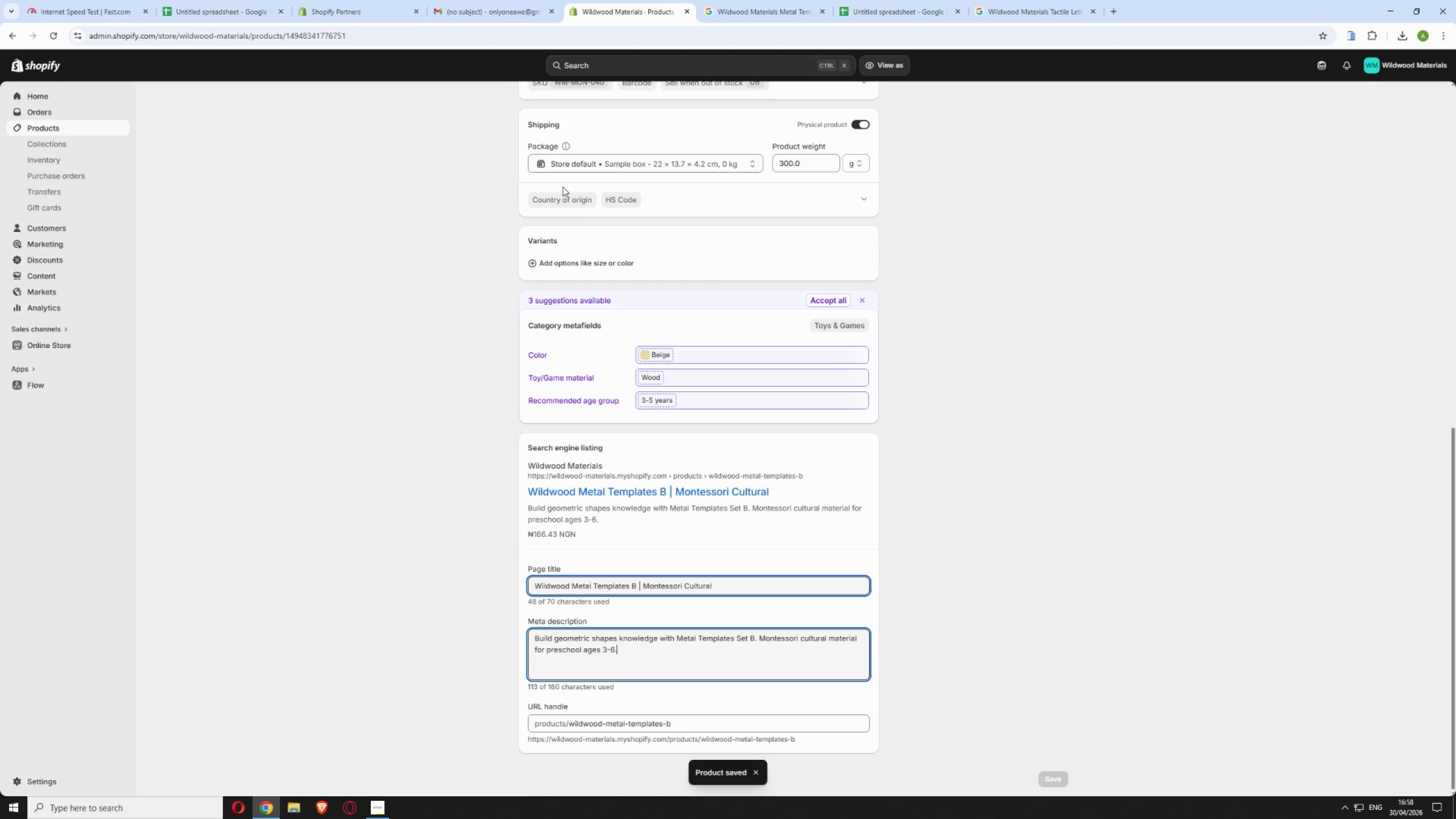 
scroll: coordinate [444, 164], scroll_direction: up, amount: 23.0
 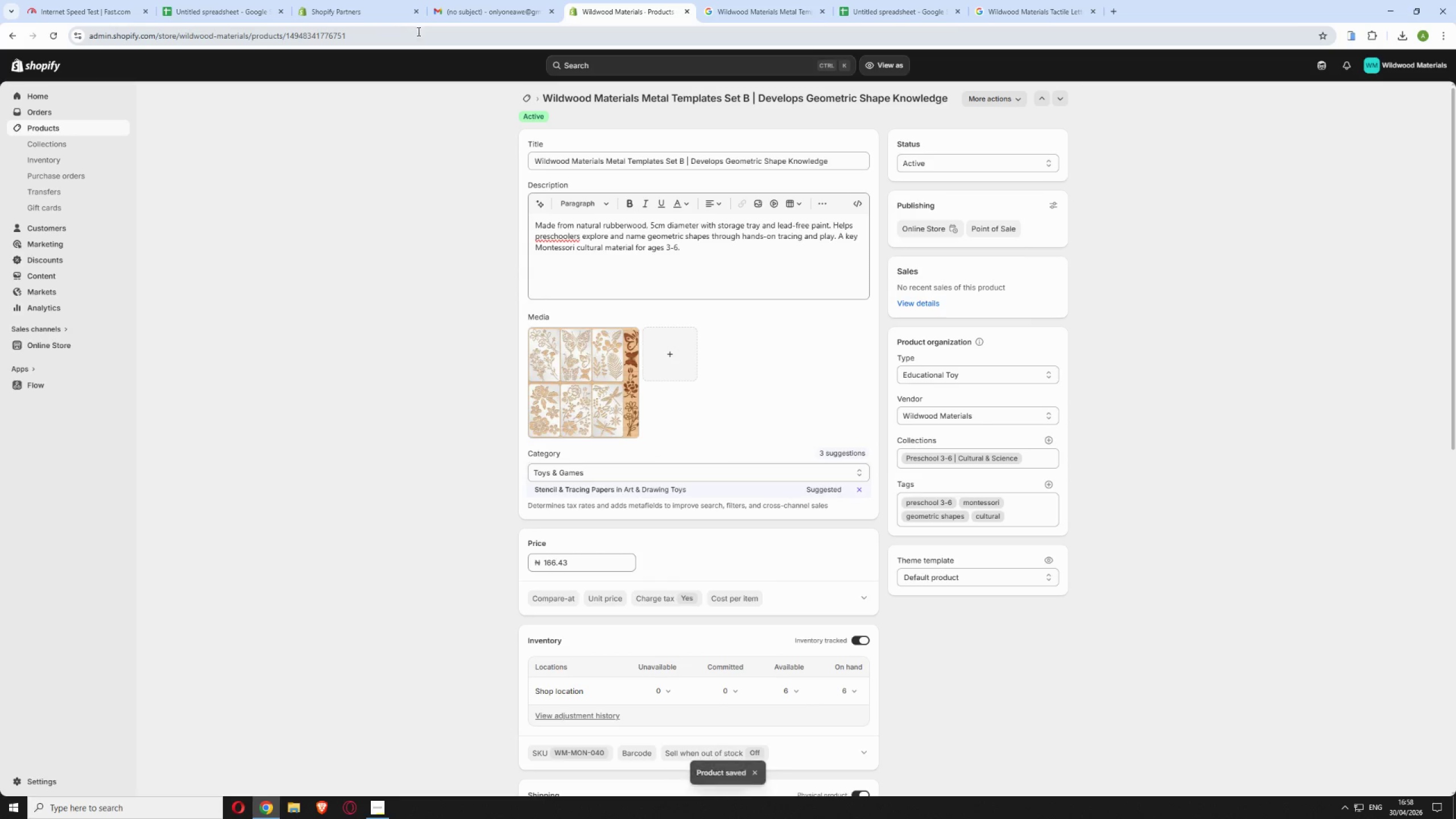 
left_click_drag(start_coordinate=[420, 39], to_coordinate=[287, 39])
 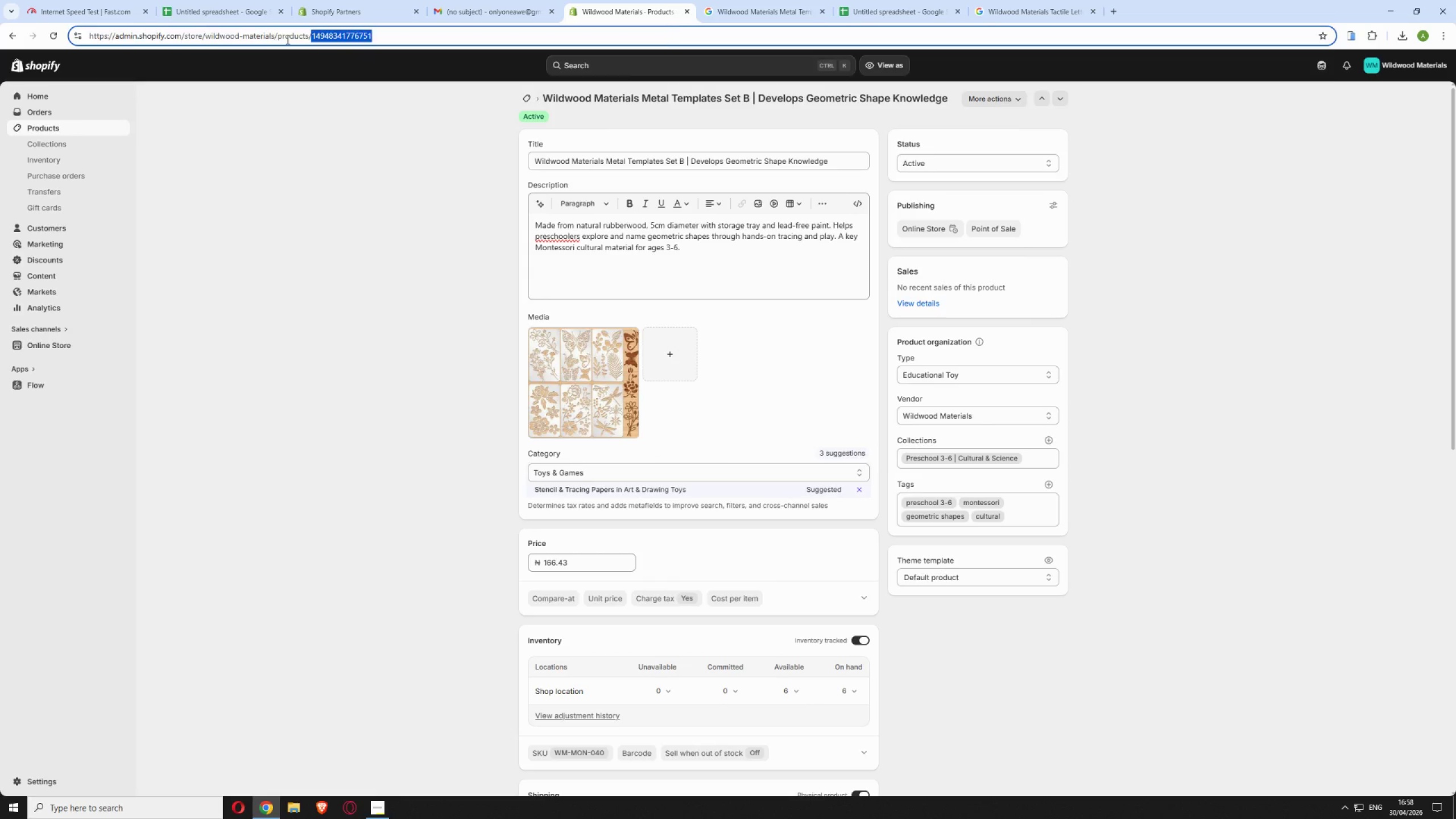 
key(Backspace)
 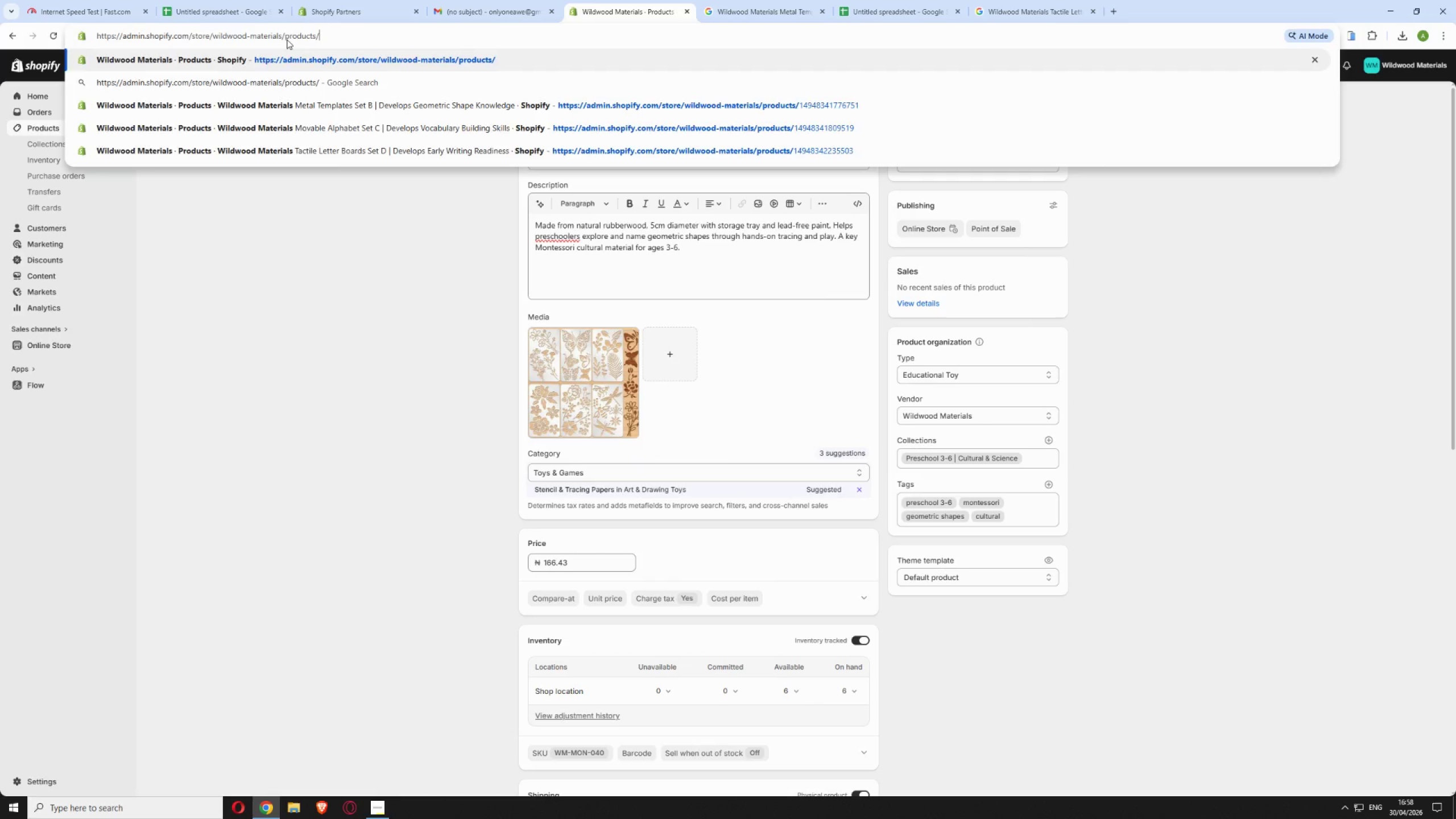 
key(Enter)
 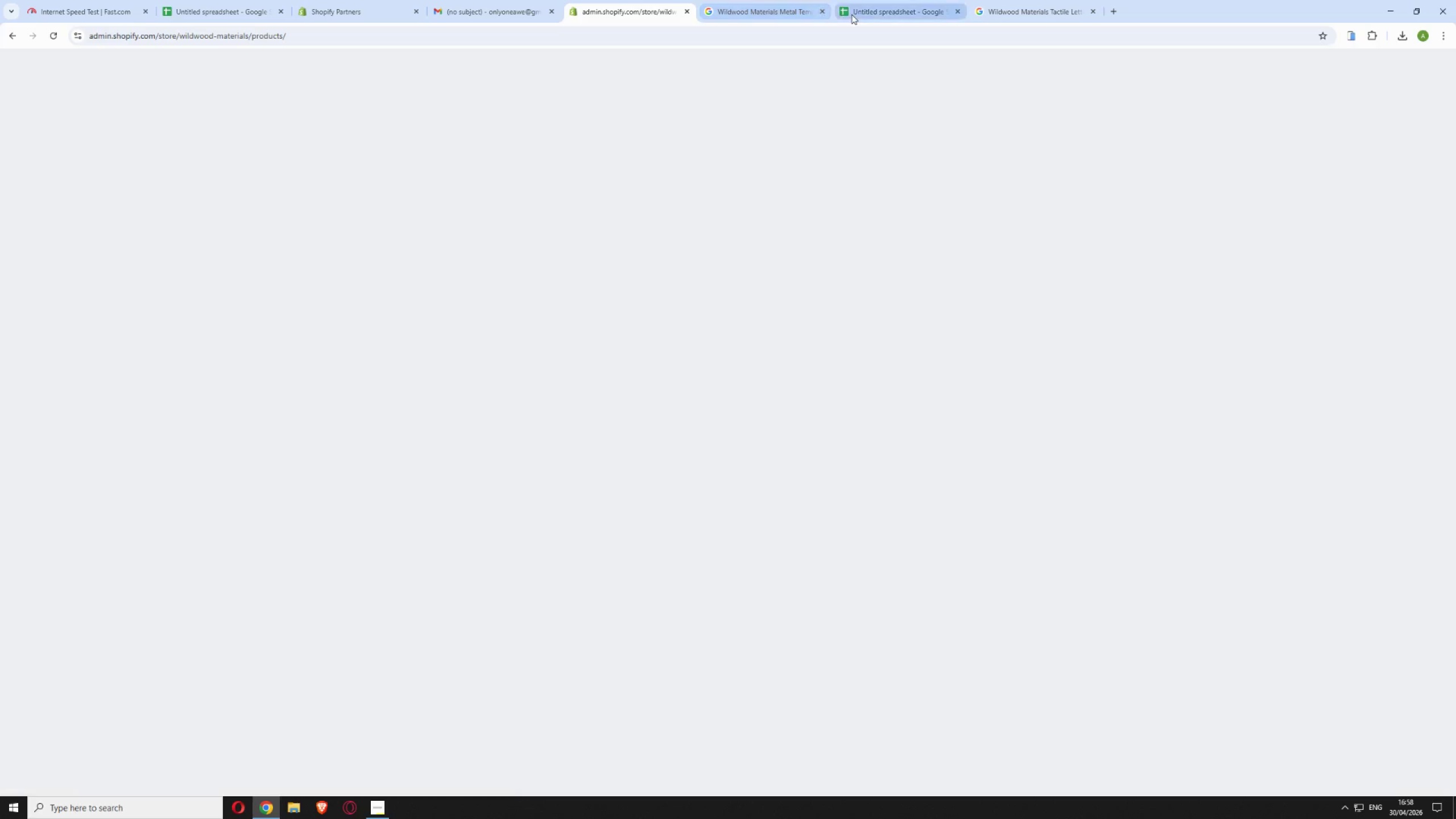 
left_click([862, 14])
 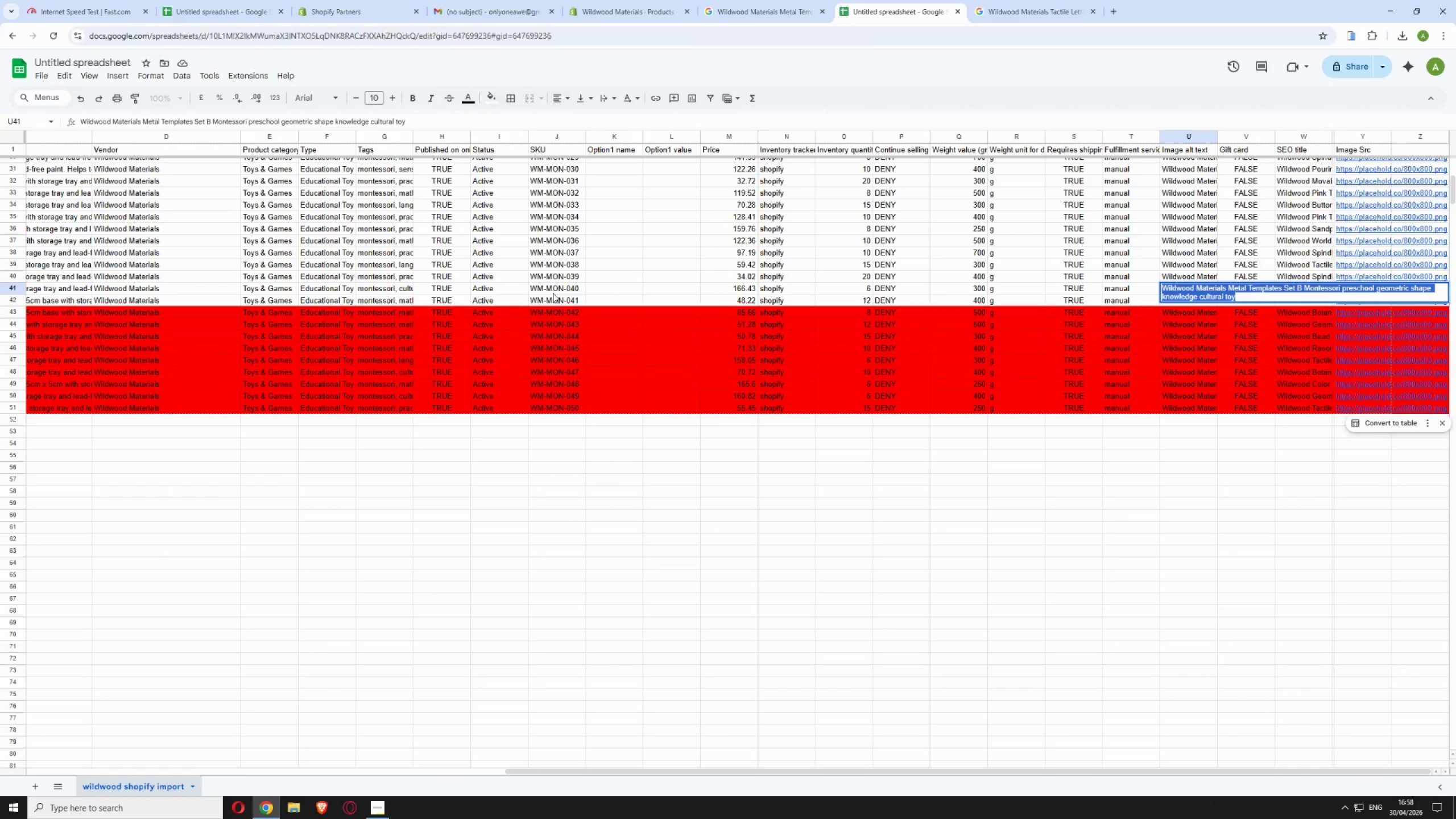 
left_click([998, 289])
 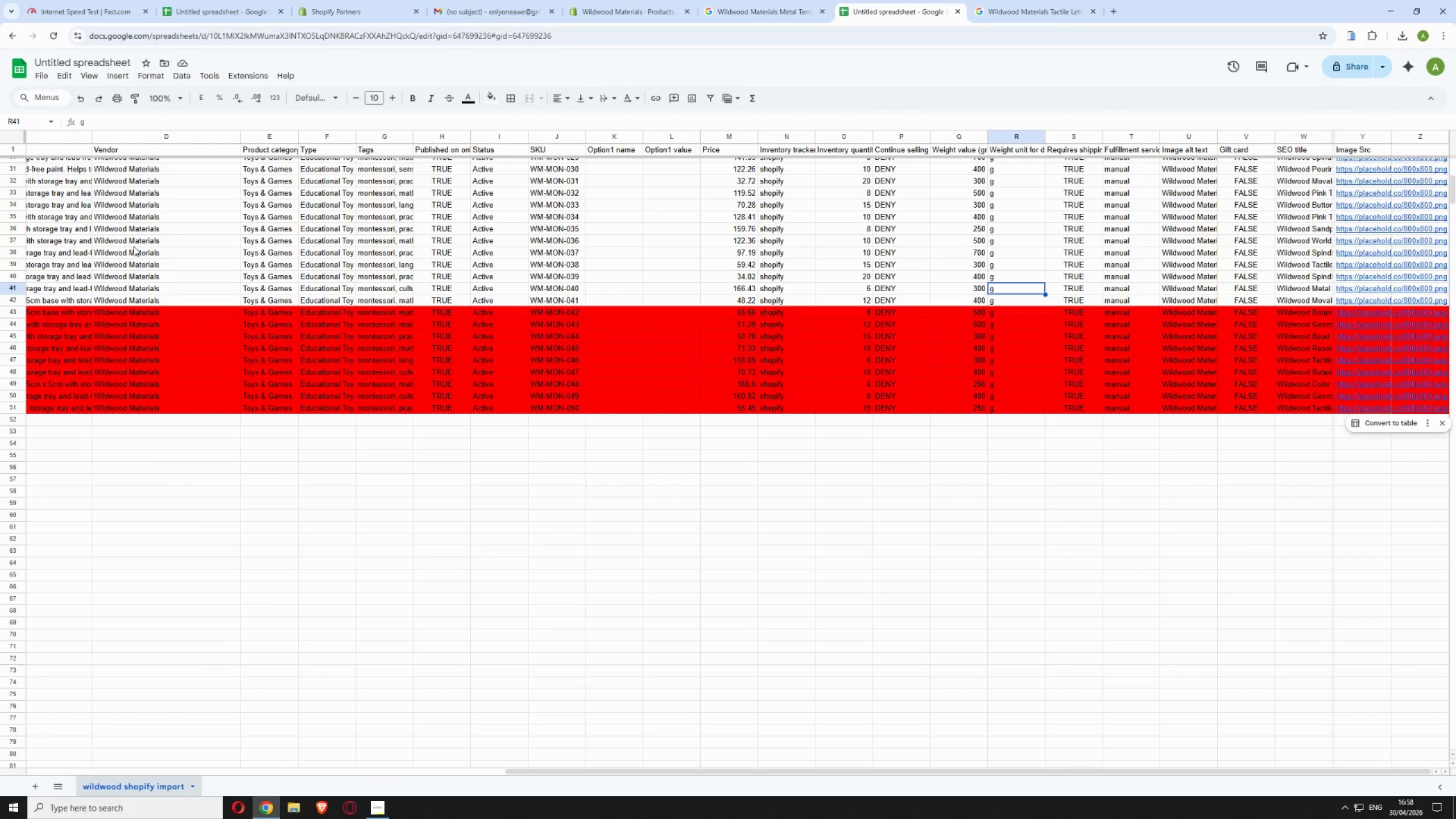 
left_click([14, 287])
 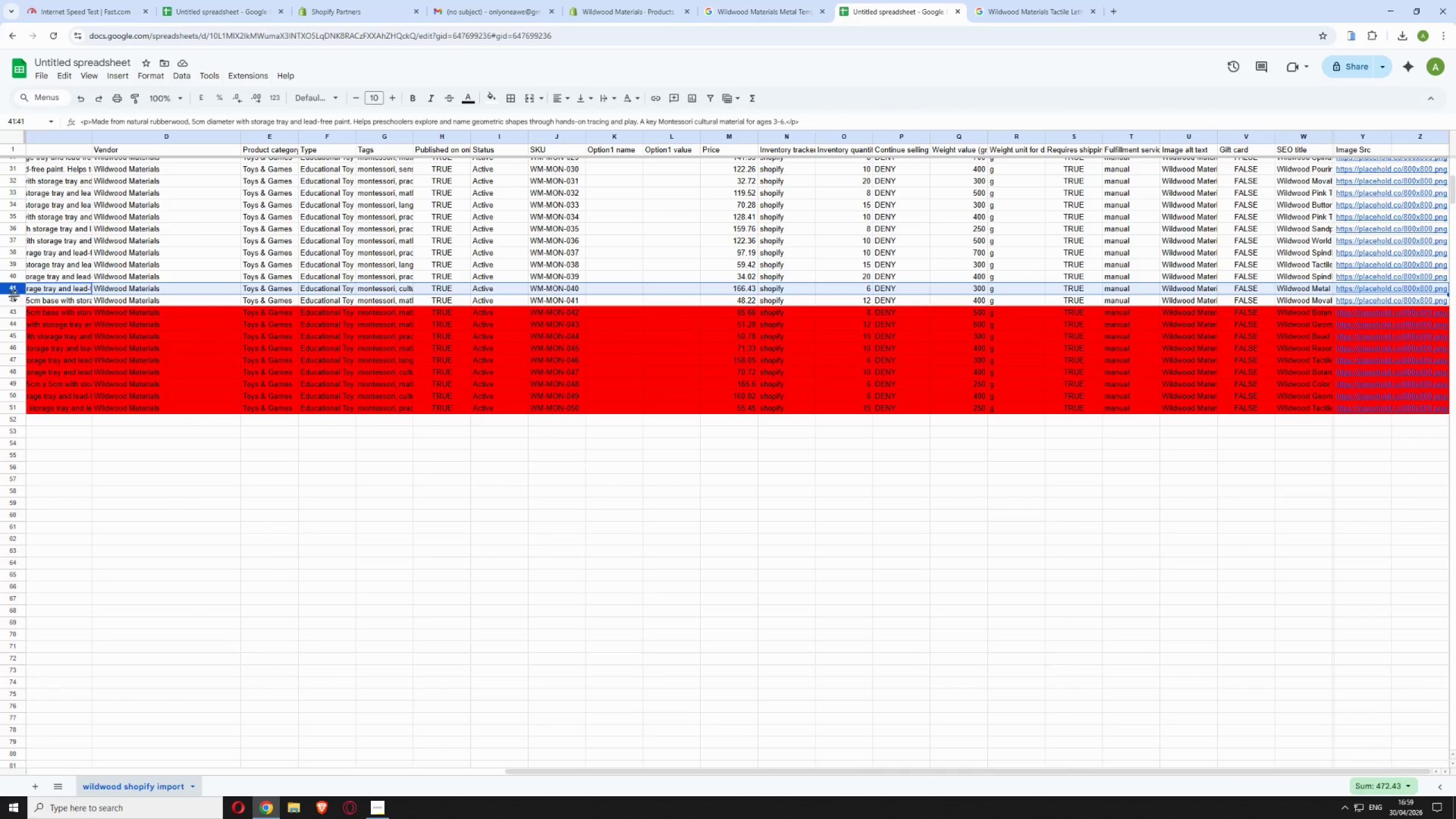 
hold_key(key=ControlLeft, duration=0.64)
left_click([15, 299])
 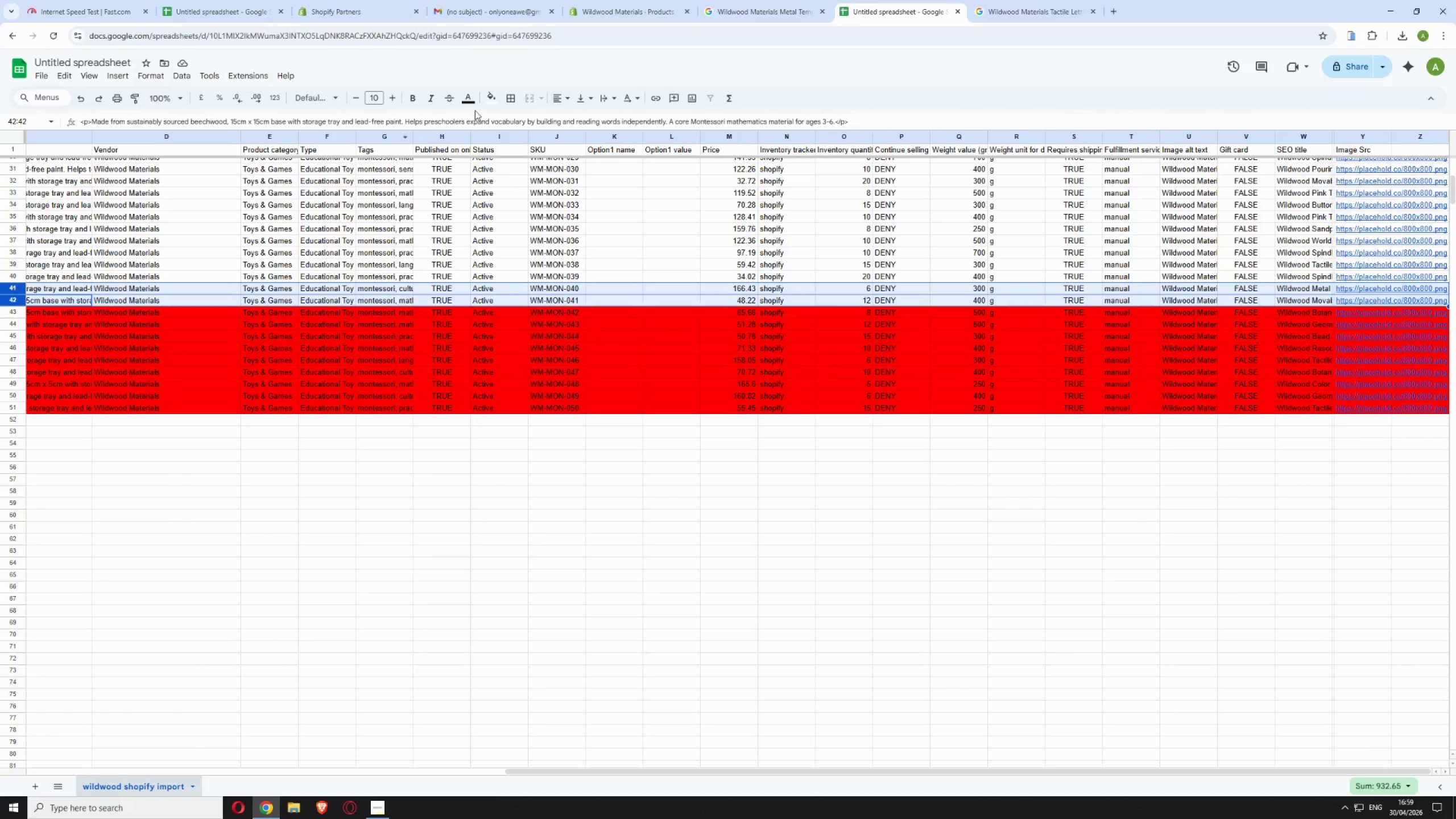 
left_click([495, 96])
 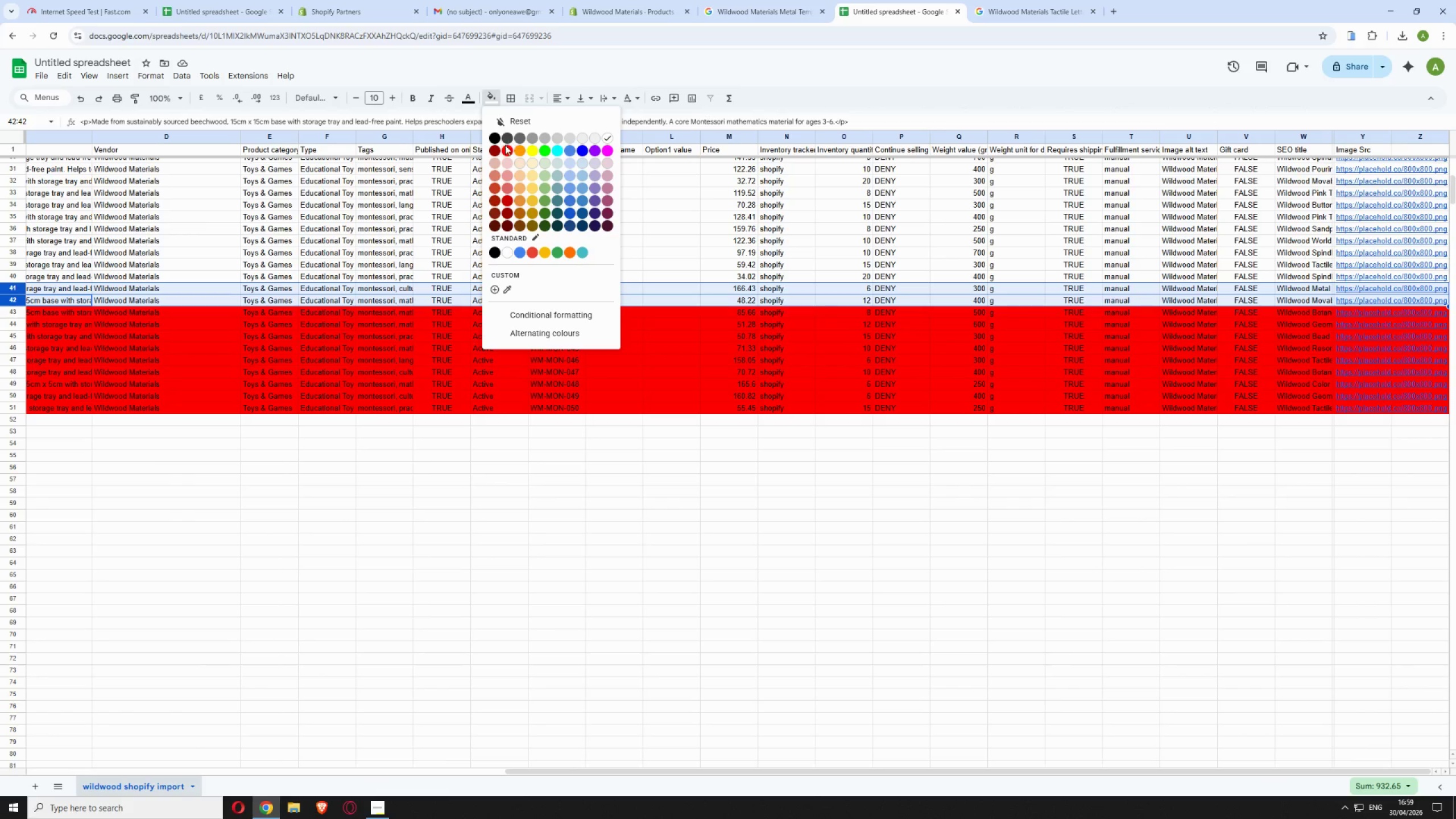 
left_click([504, 148])
 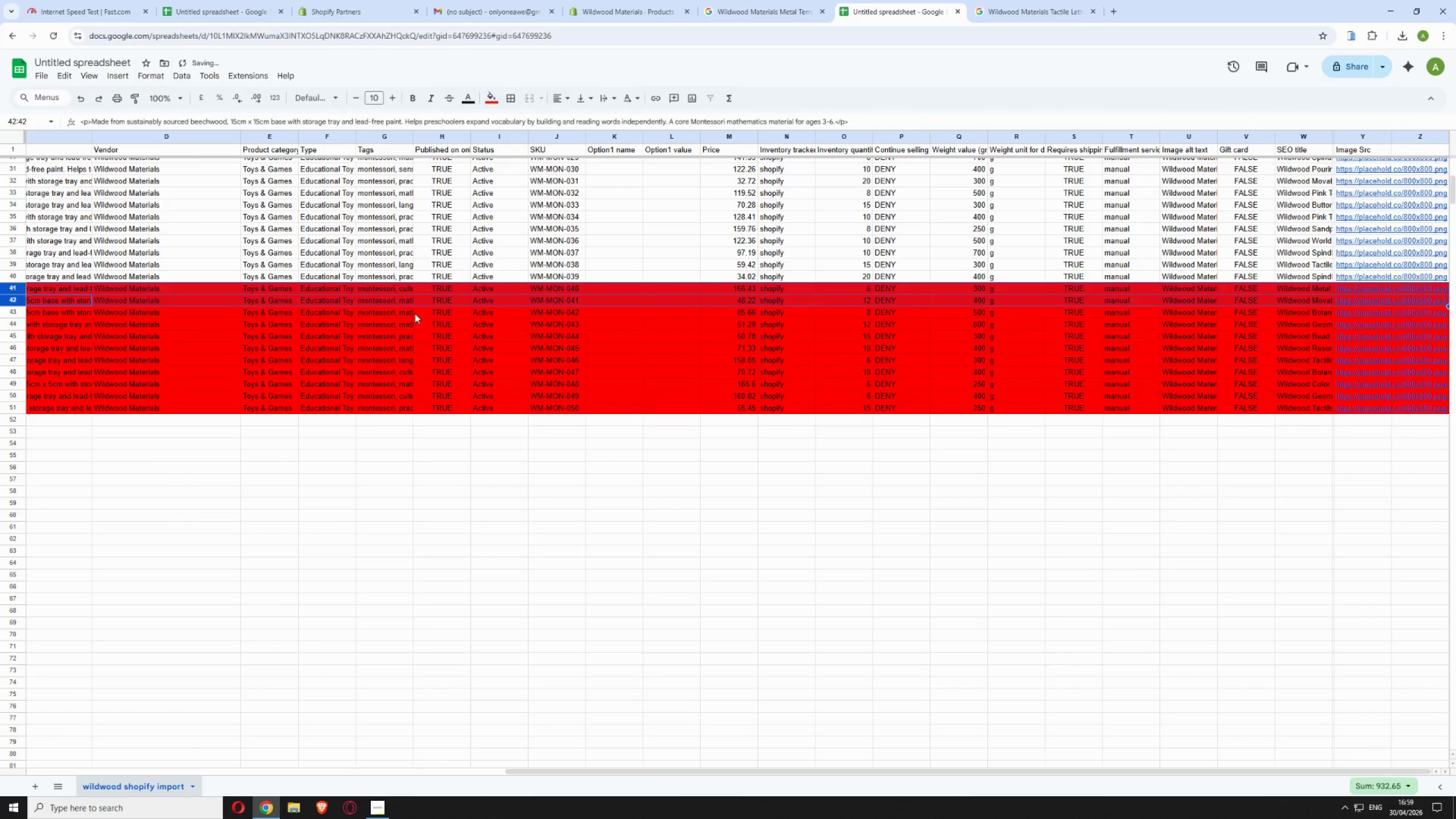 
scroll: coordinate [234, 536], scroll_direction: up, amount: 30.0
 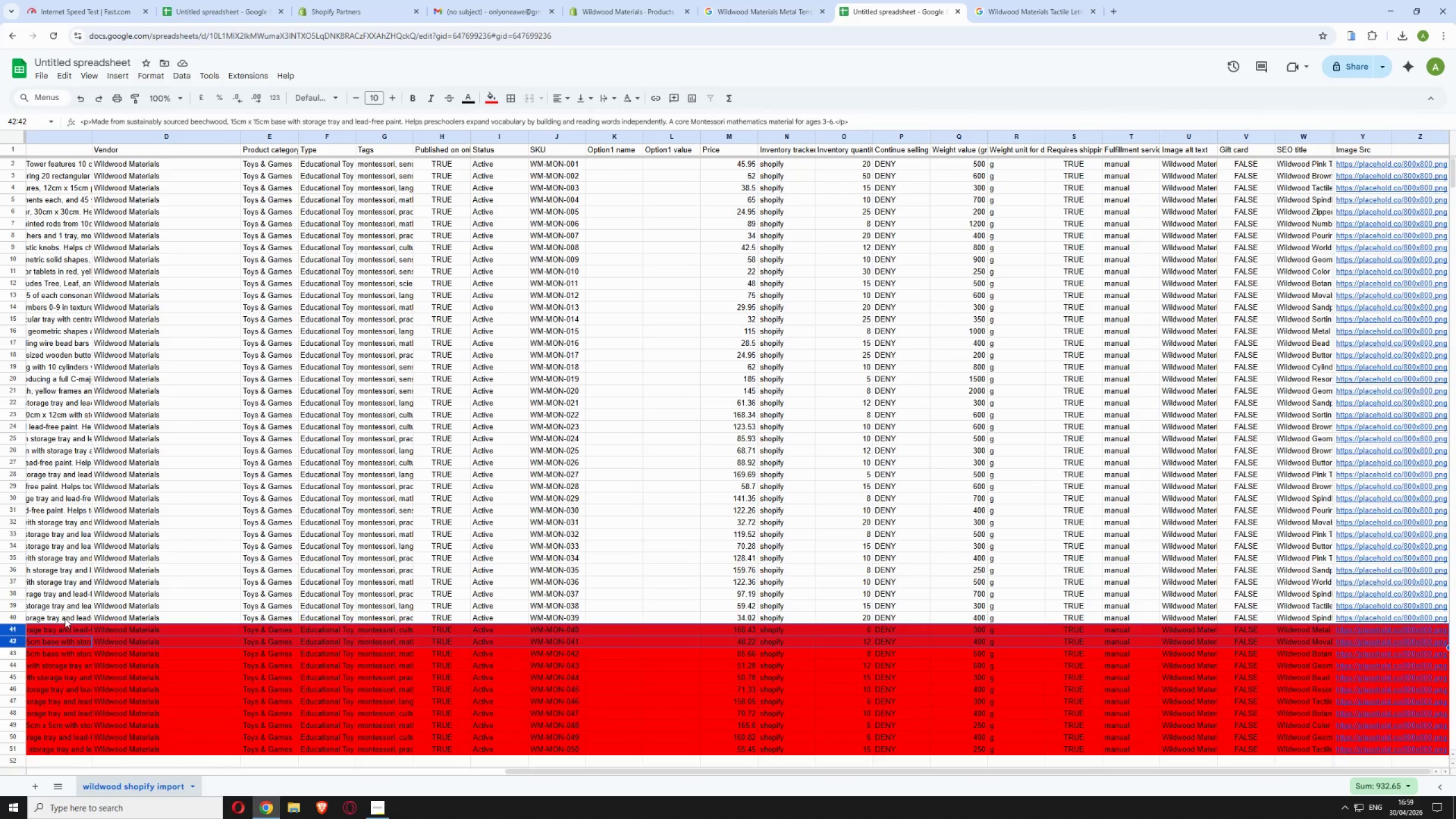 
left_click([65, 617])
 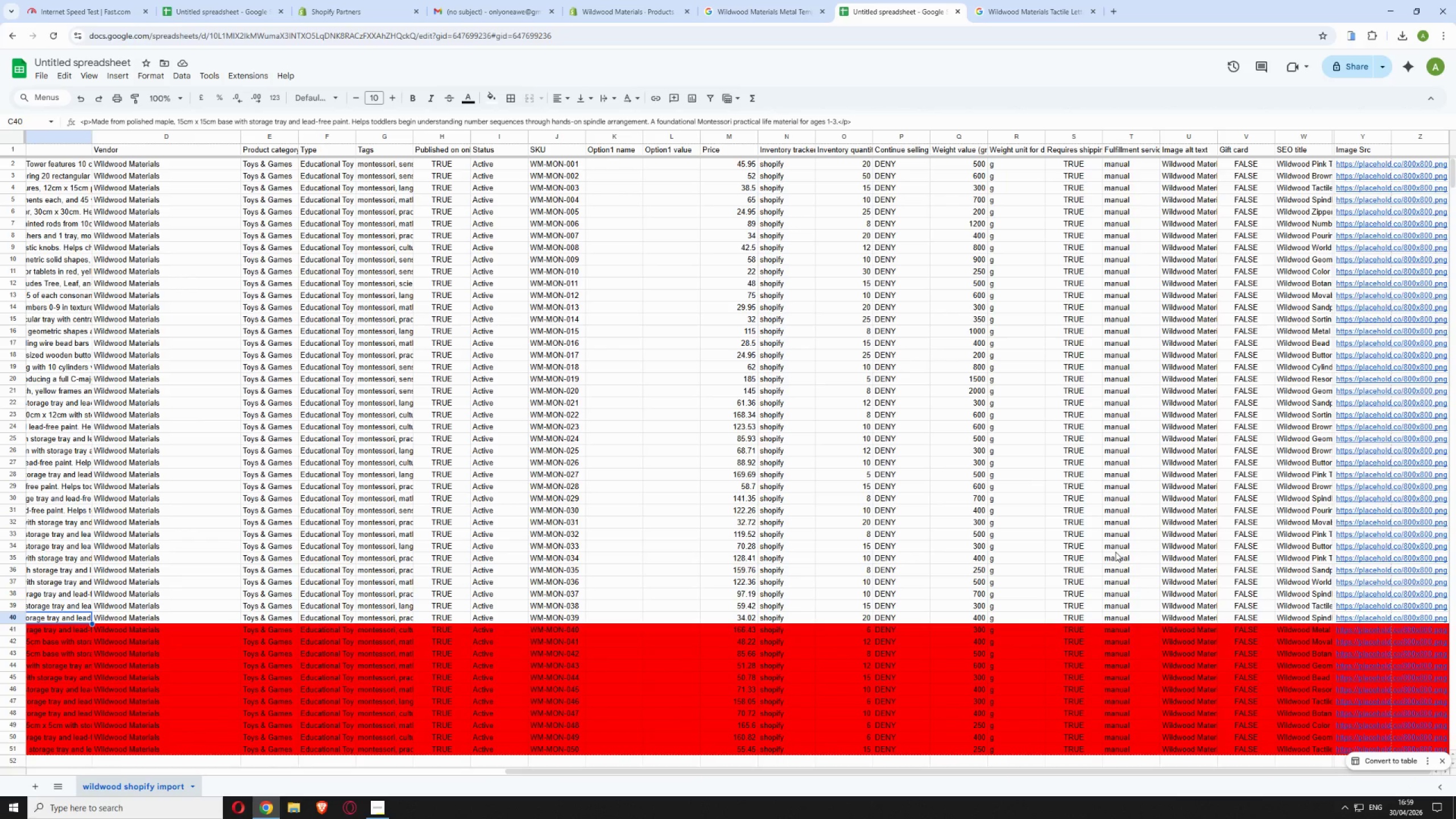 
left_click([1199, 619])
 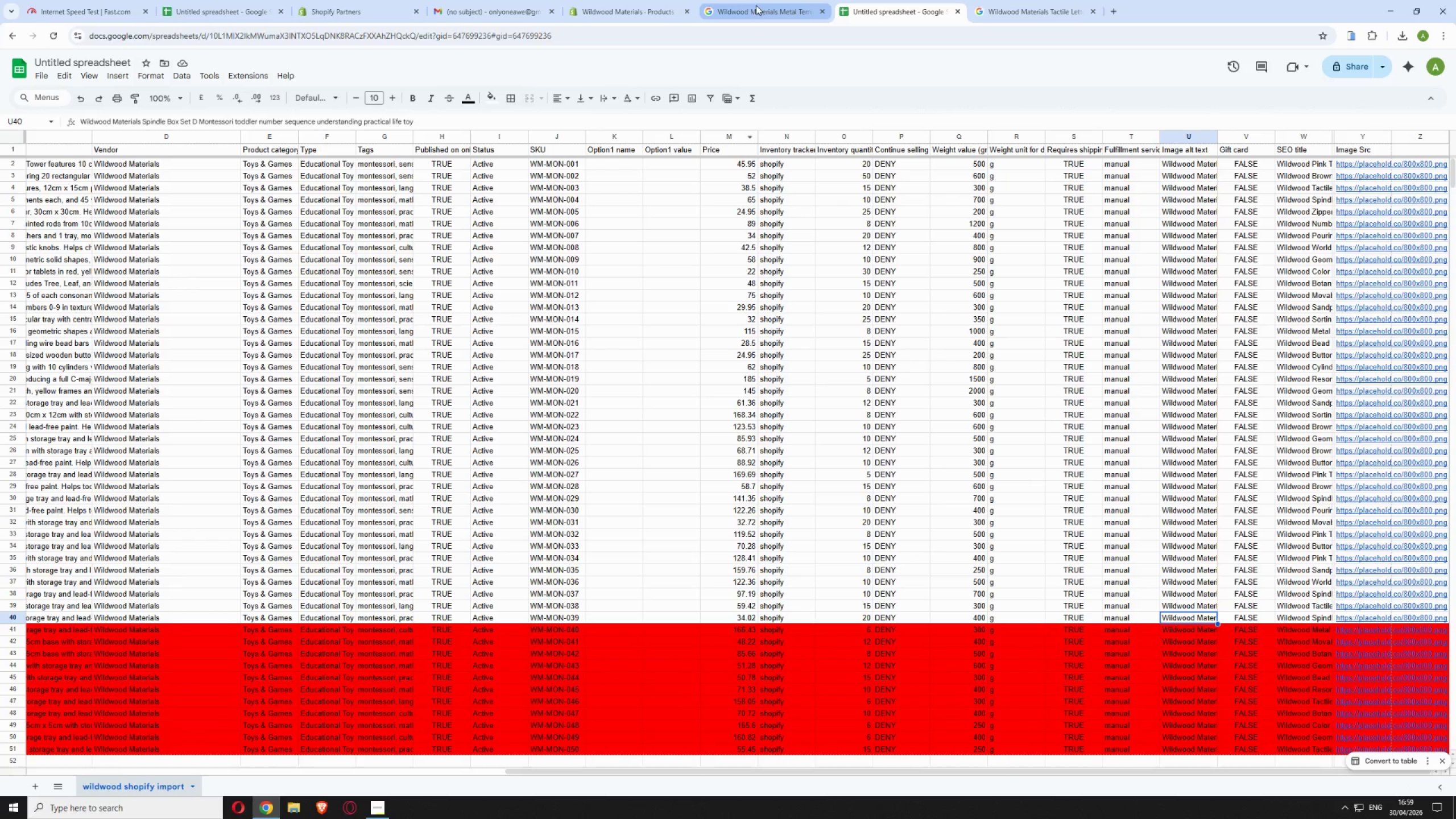 
left_click([631, 6])
 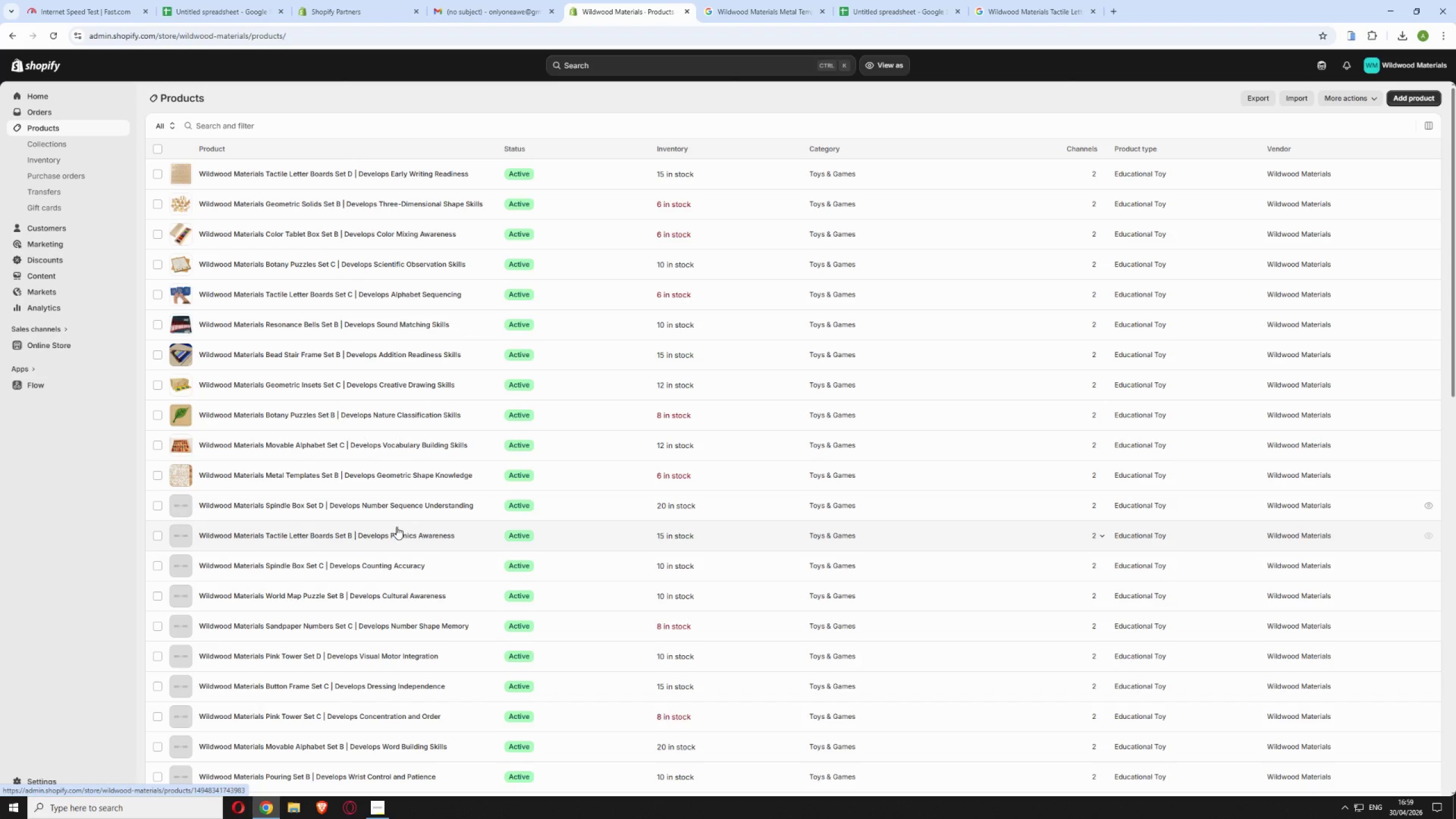 
left_click([486, 508])
 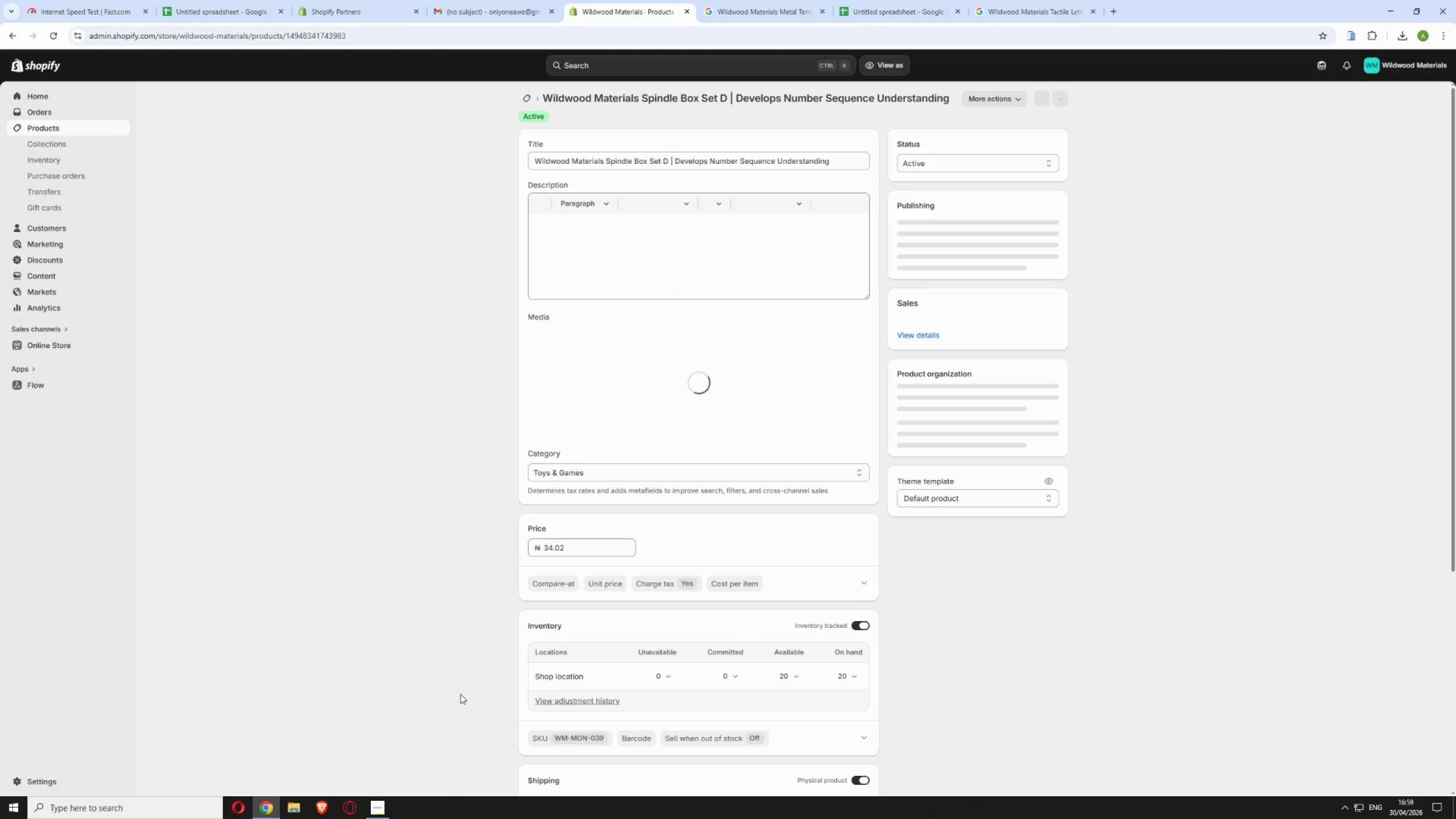 
left_click([379, 803])